 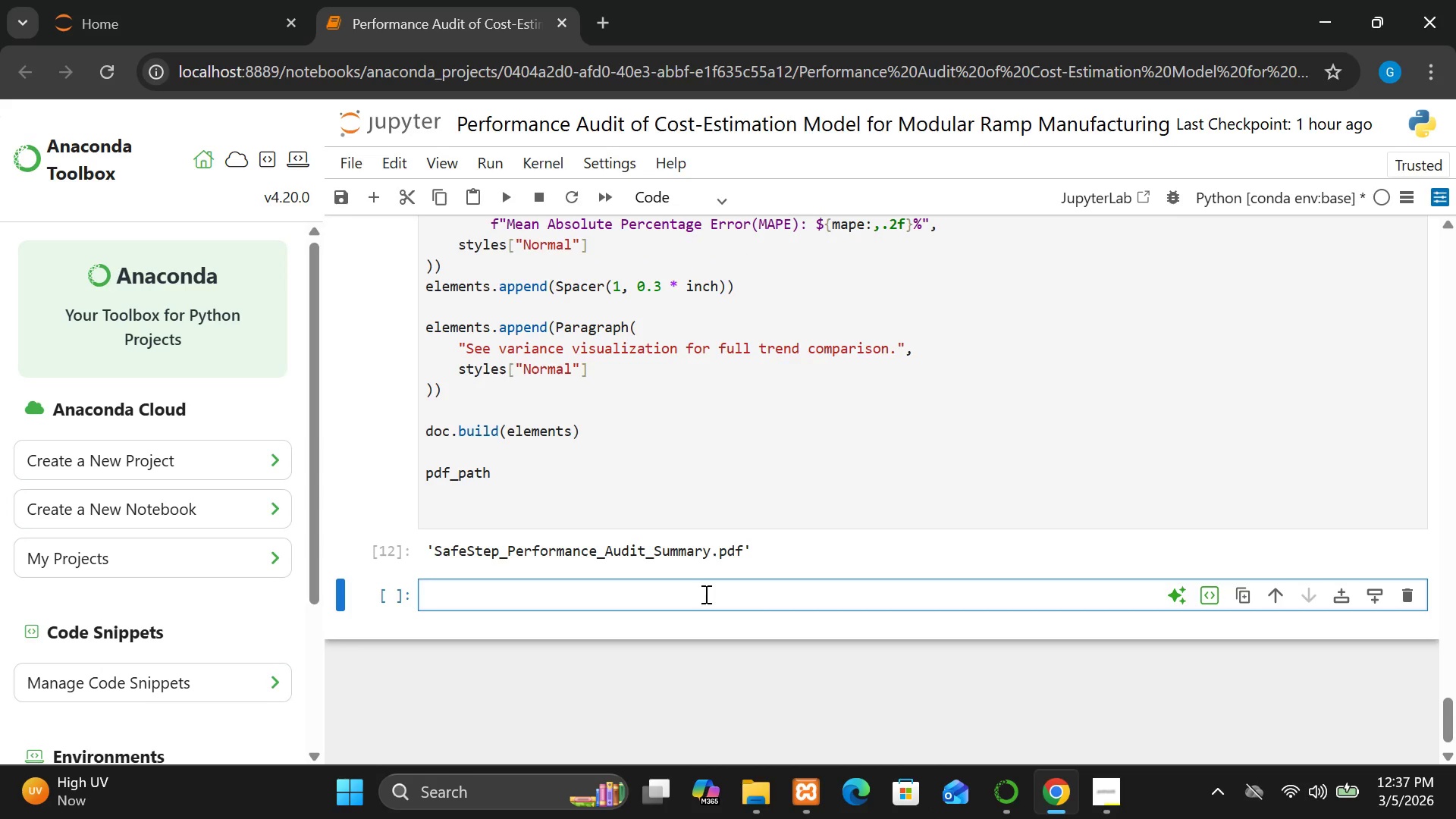 
left_click([717, 209])
 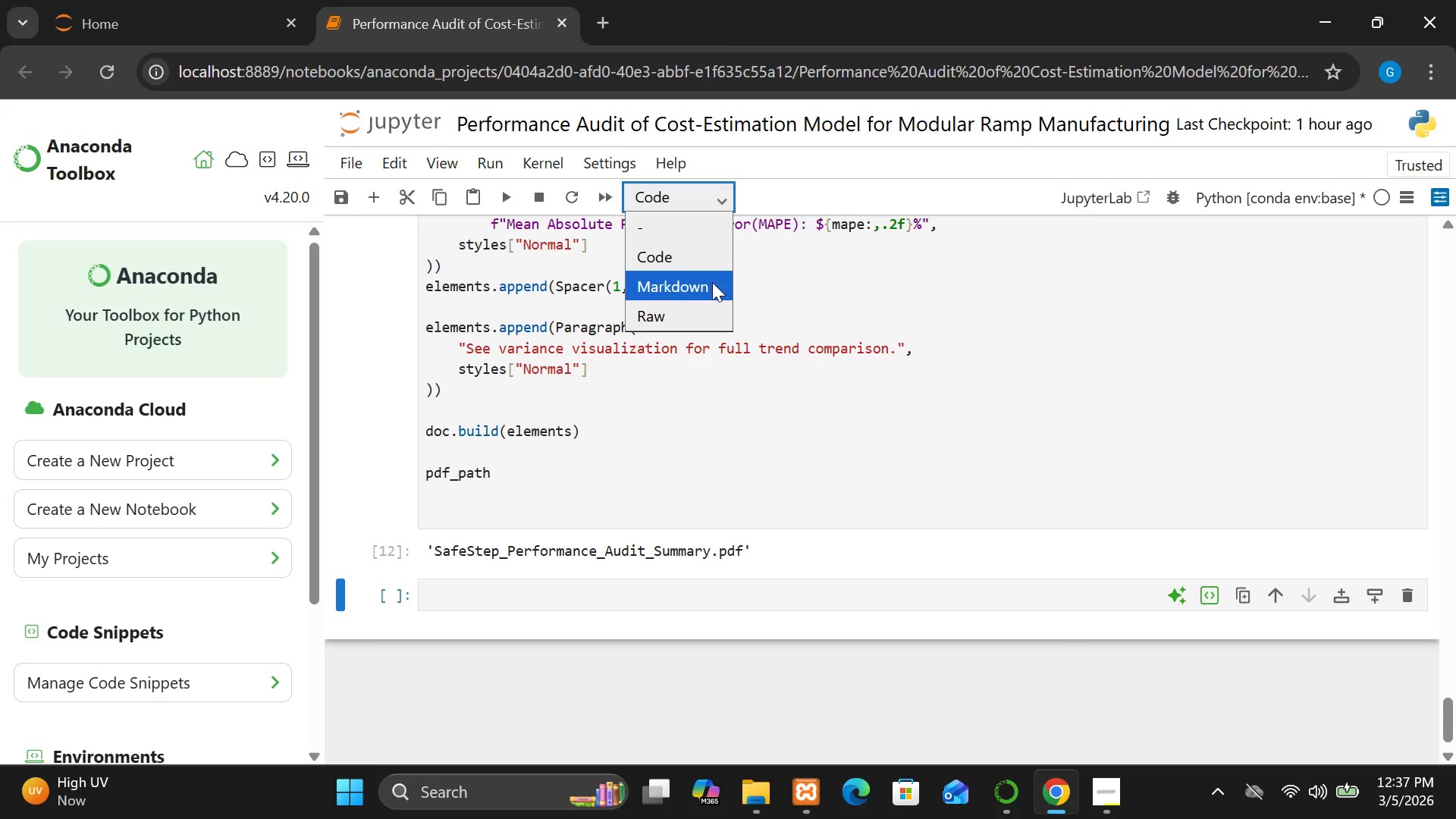 
left_click([711, 284])
 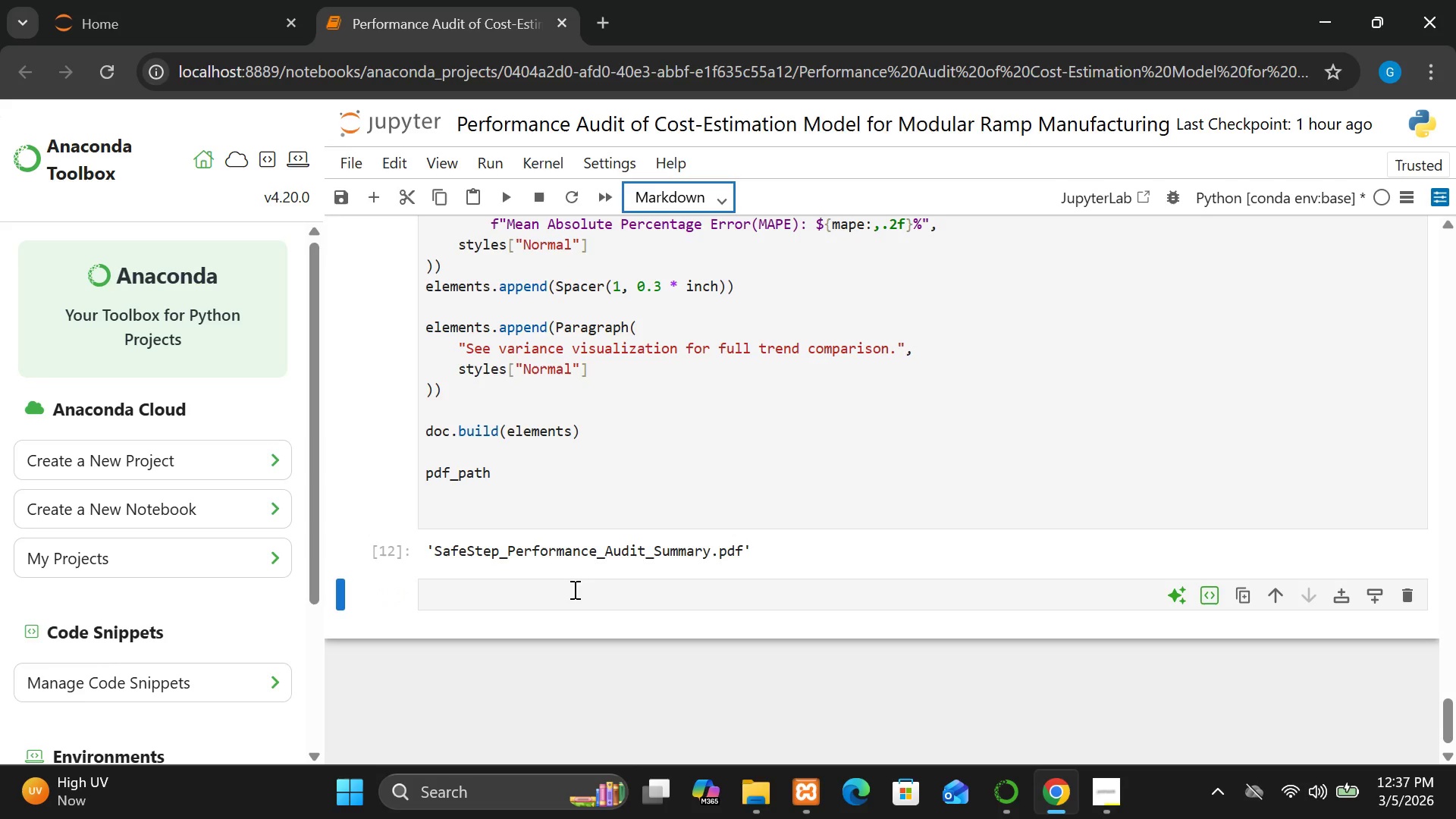 
left_click([572, 594])
 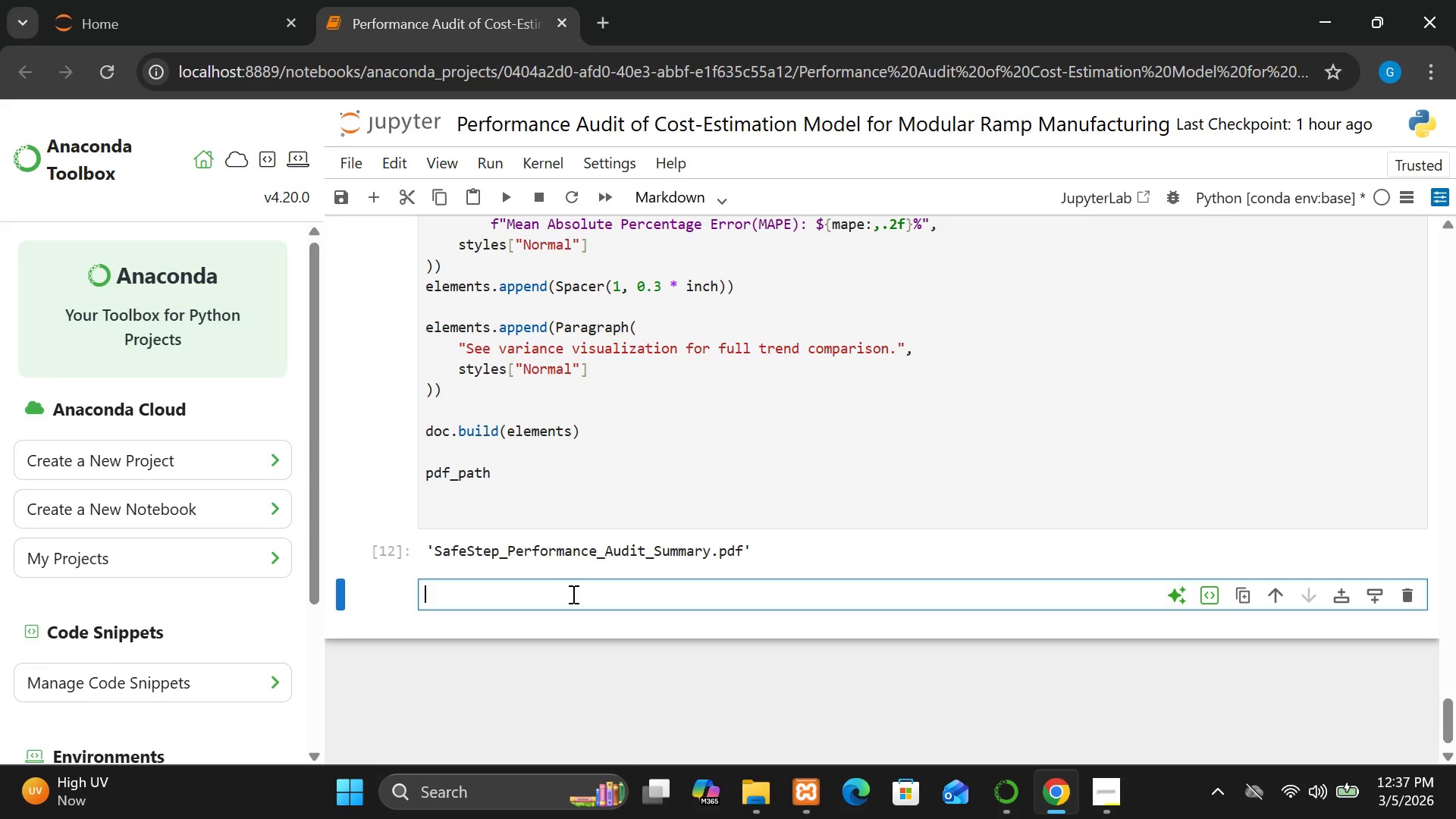 
type(@)
key(Backspace)
type(## )
key(Backspace)
key(Backspace)
type(  Final Technical Conclusion )
 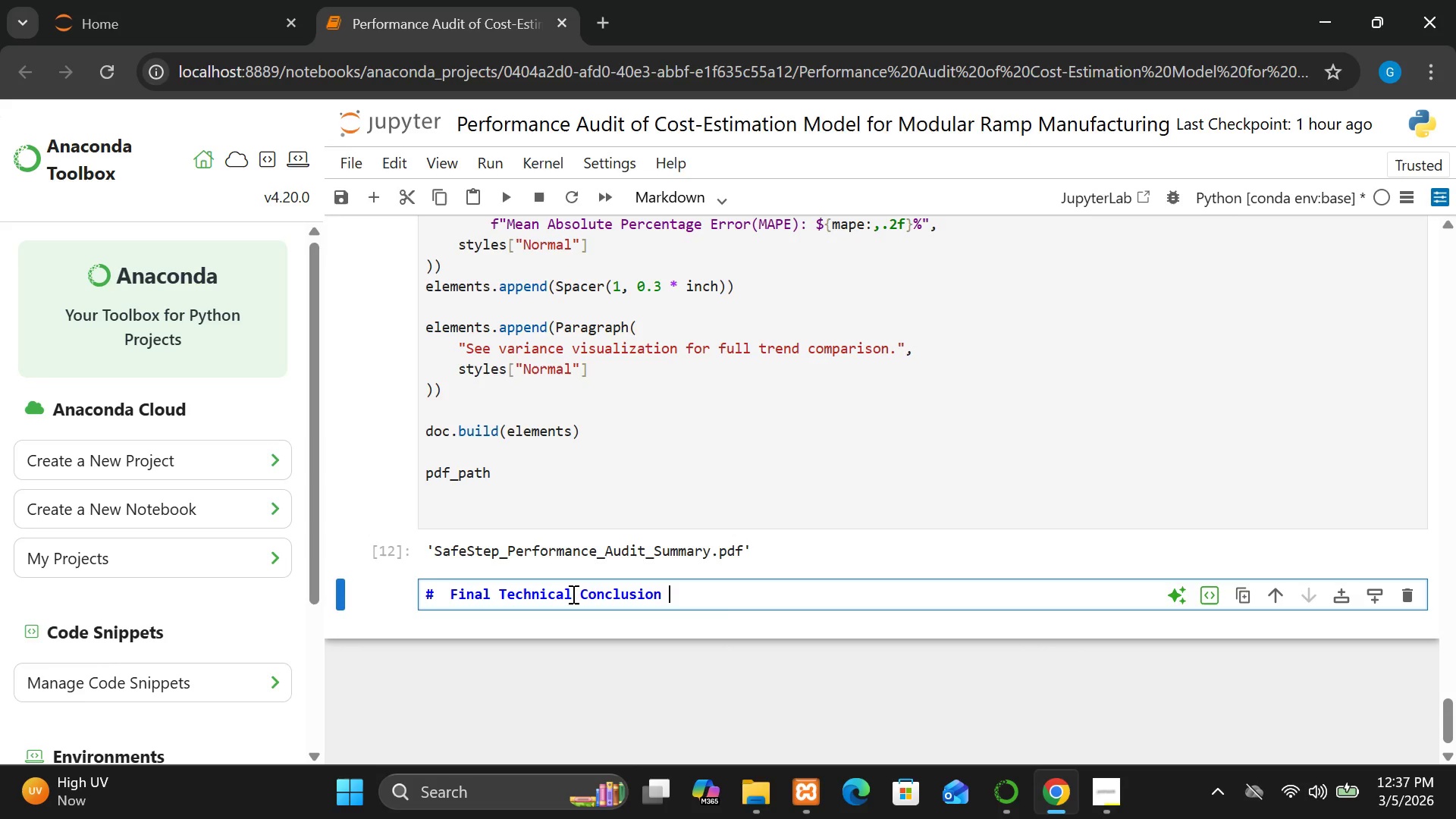 
key(Enter)
 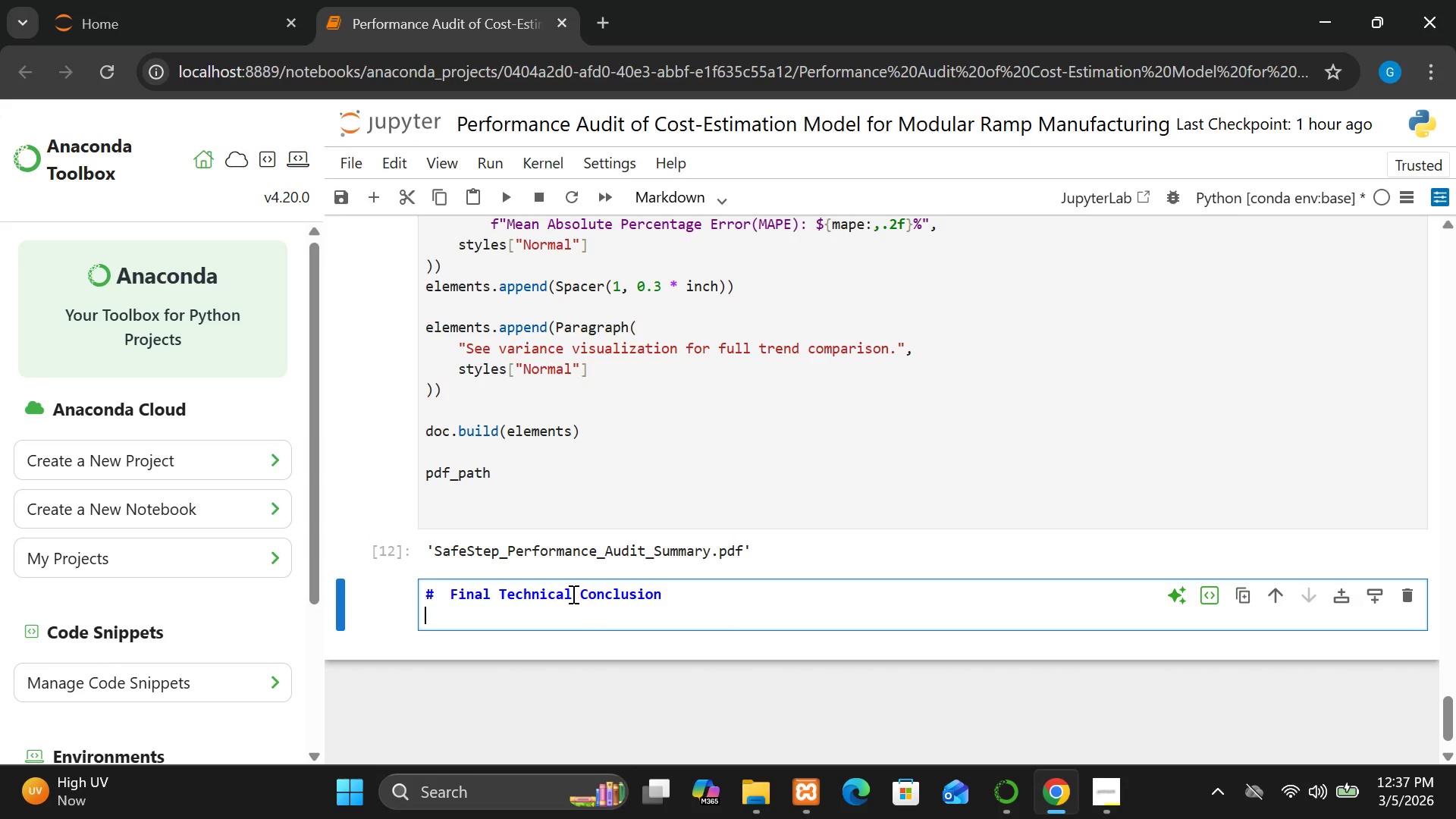 
key(Enter)
 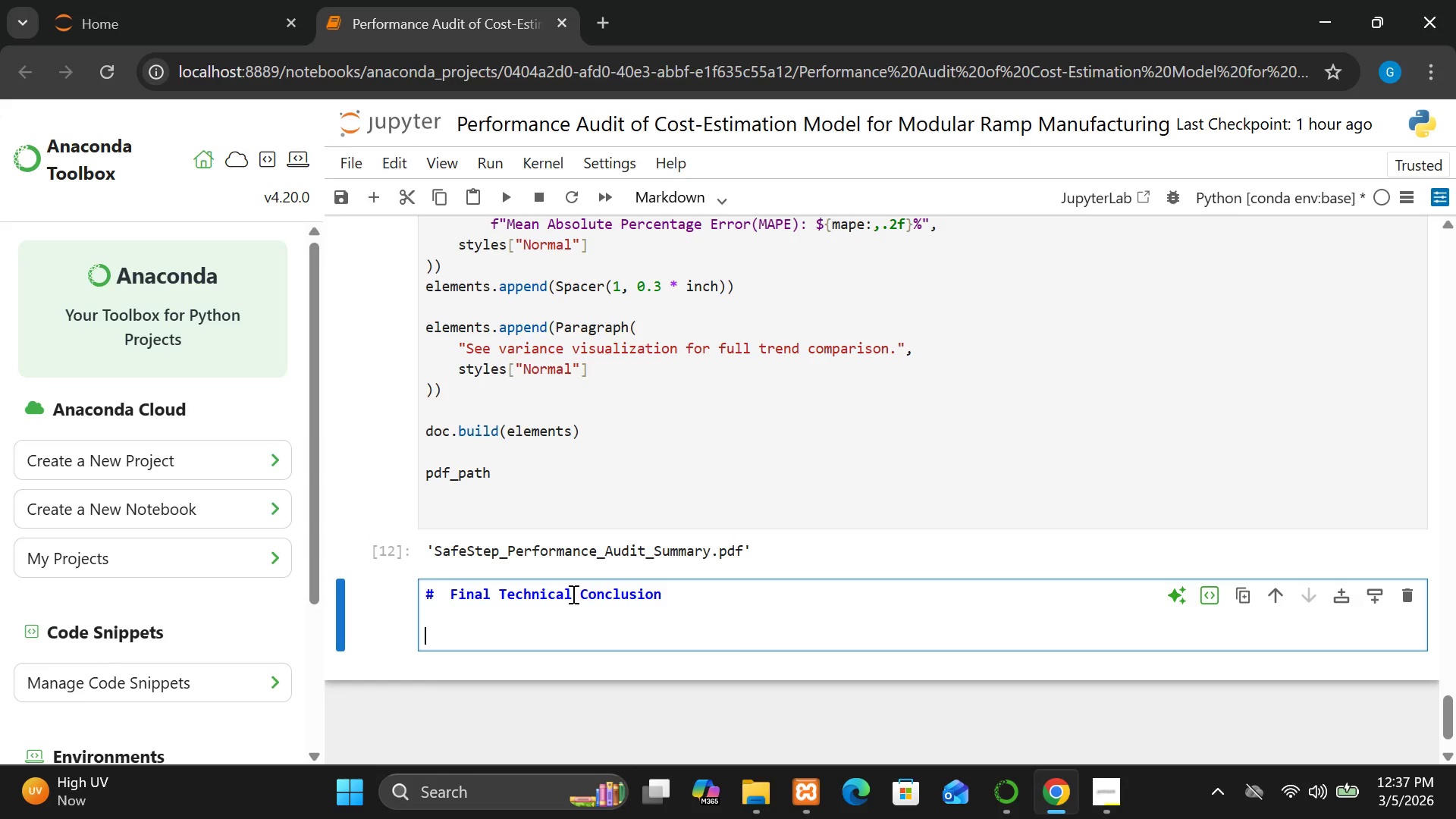 
type(The SafeStep intr)
key(Backspace)
type(ernal cod)
key(Backspace)
type(st estimationa)
key(Backspace)
type( formula den)
key(Backspace)
type(monstratr)
 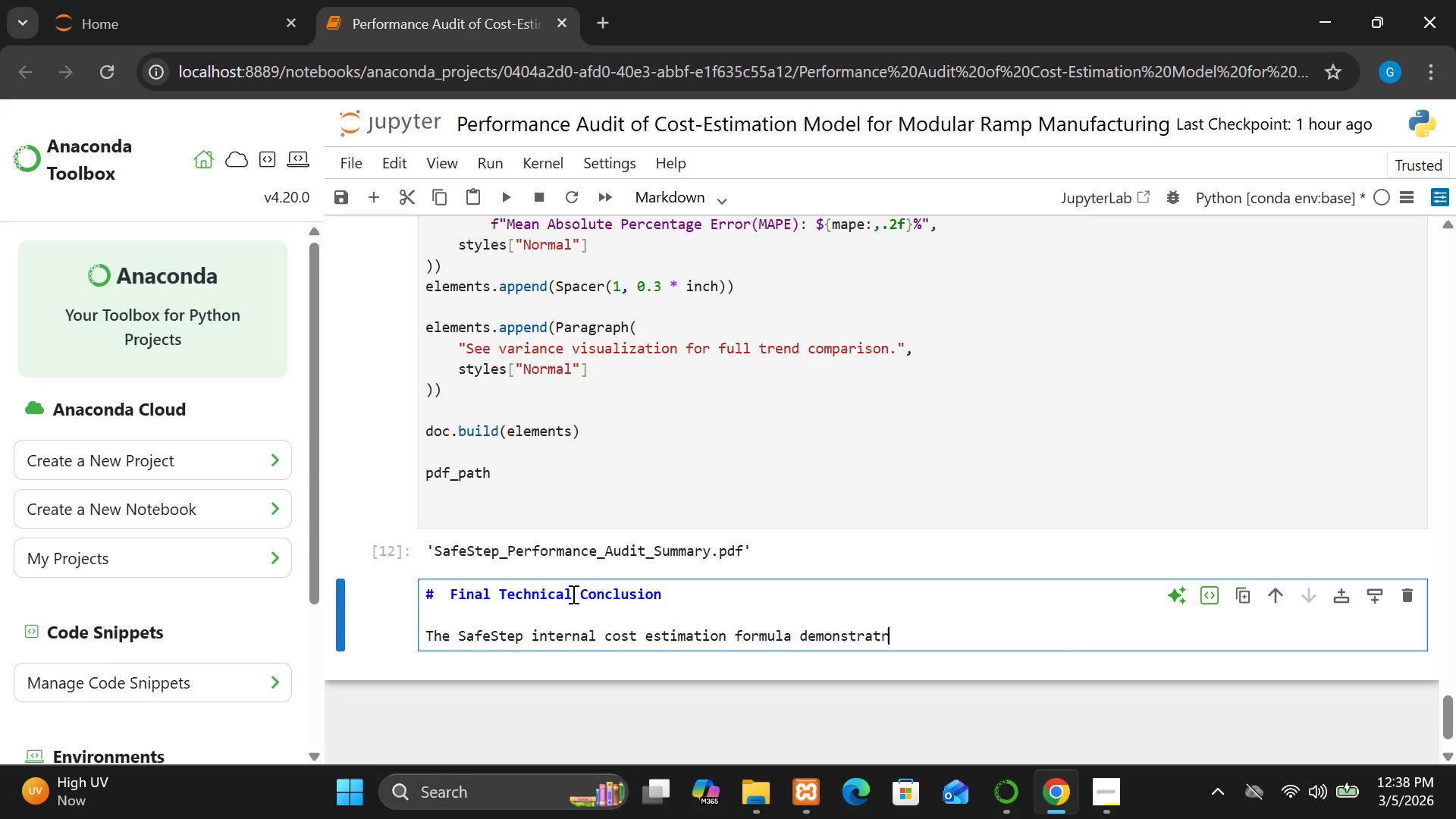 
wait(5.36)
 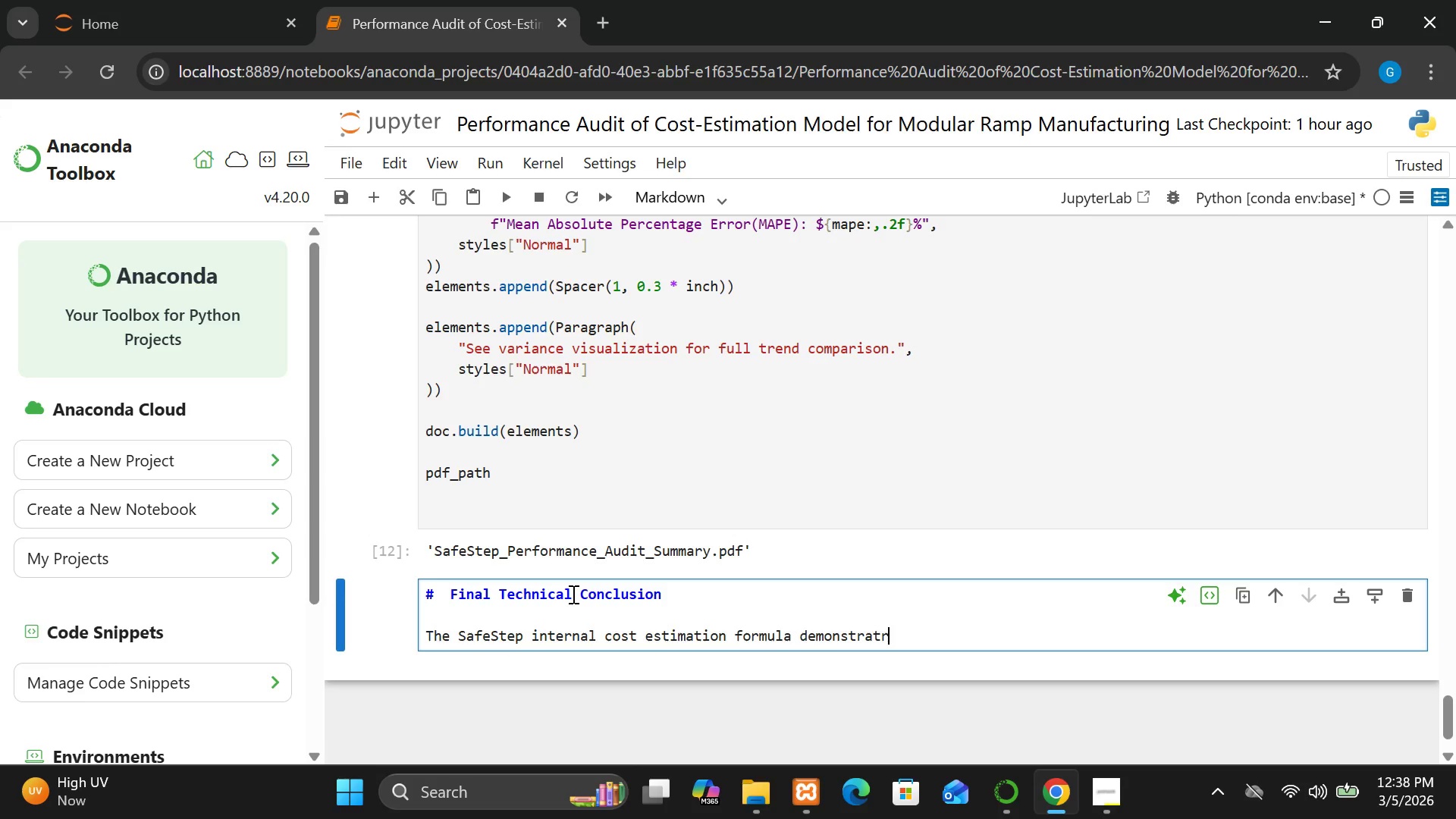 
key(Backspace)
type(es)
 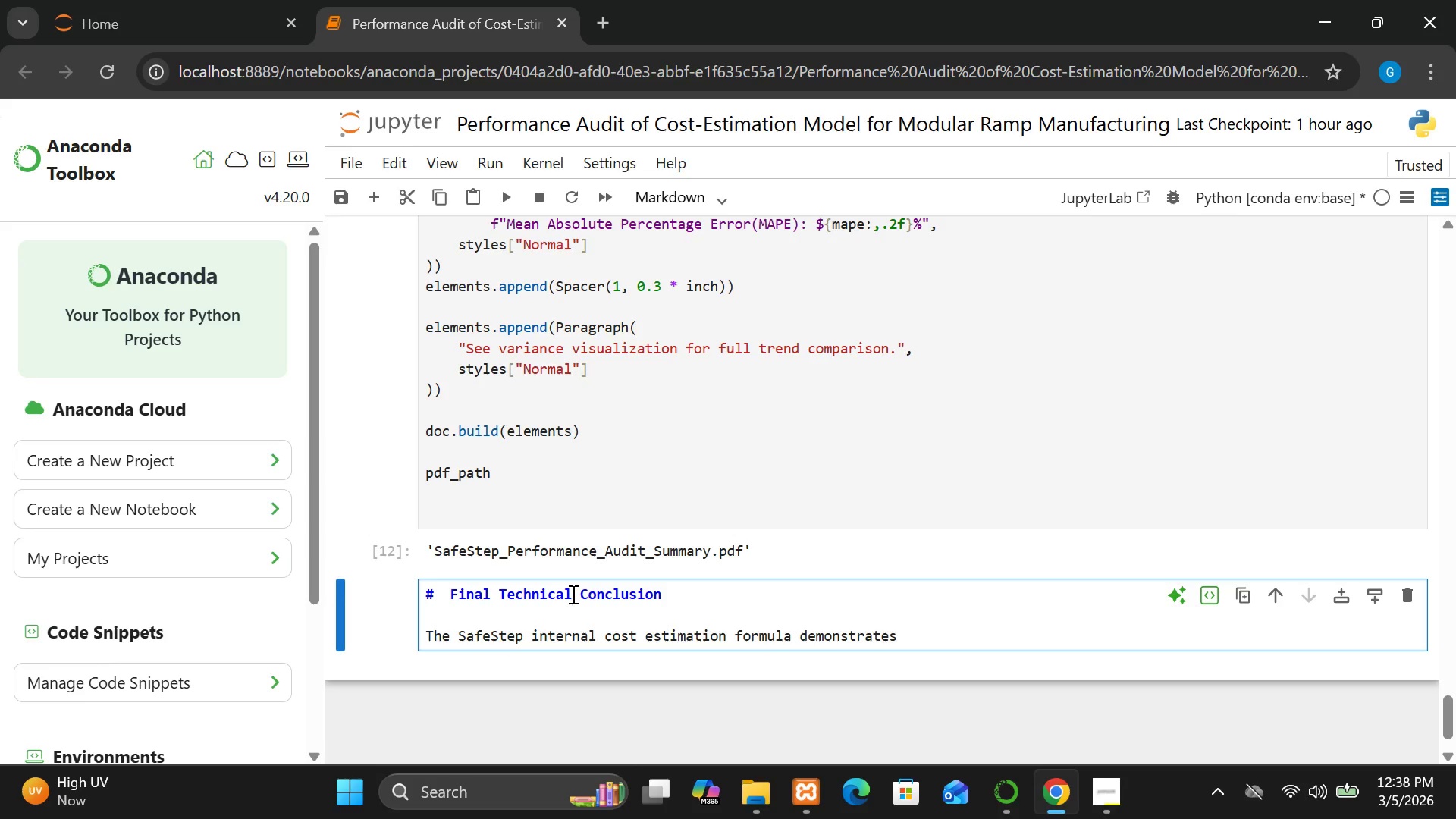 
key(Shift+Semicolon)
 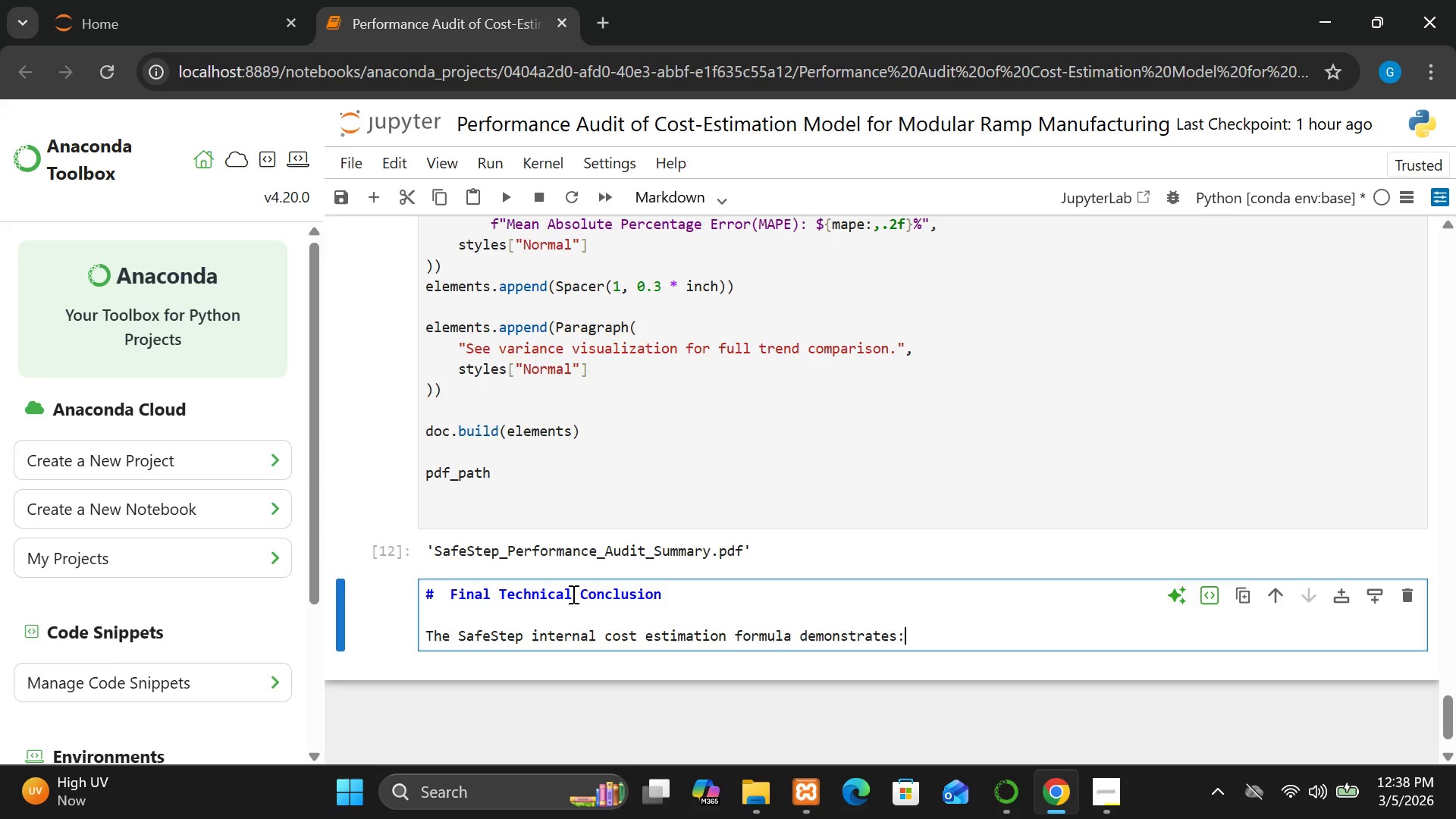 
wait(5.36)
 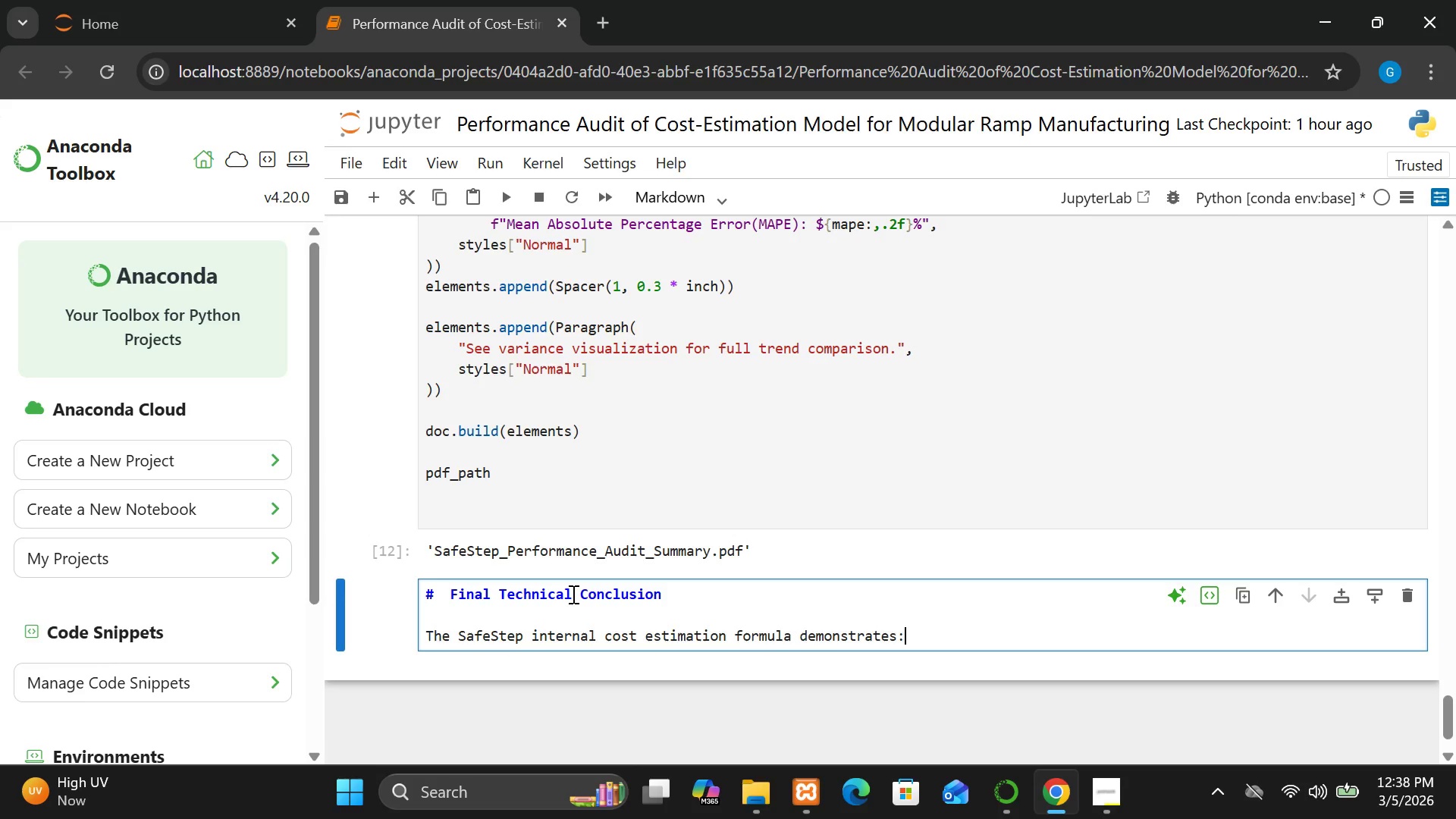 
key(Enter)
 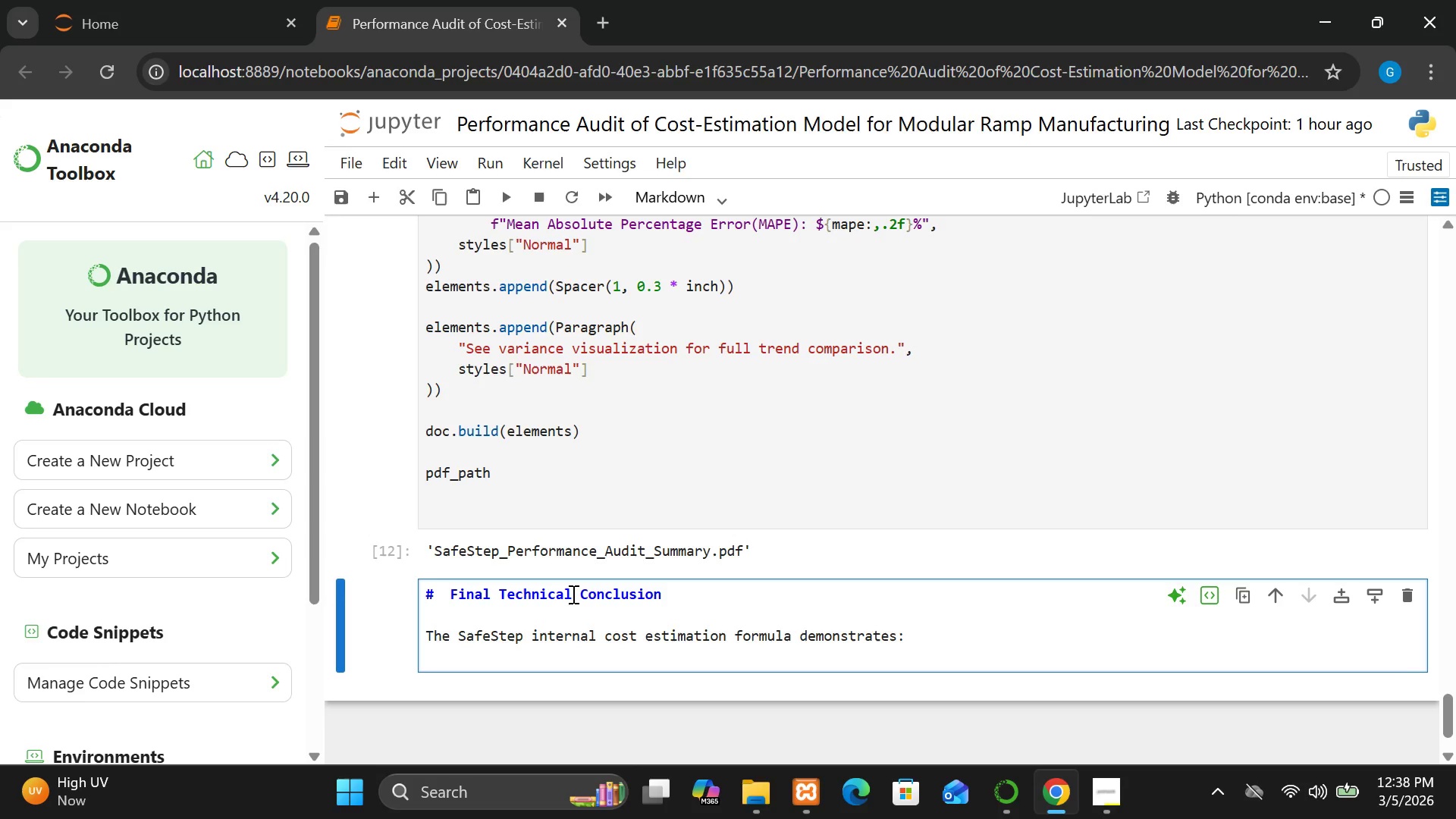 
key(Enter)
 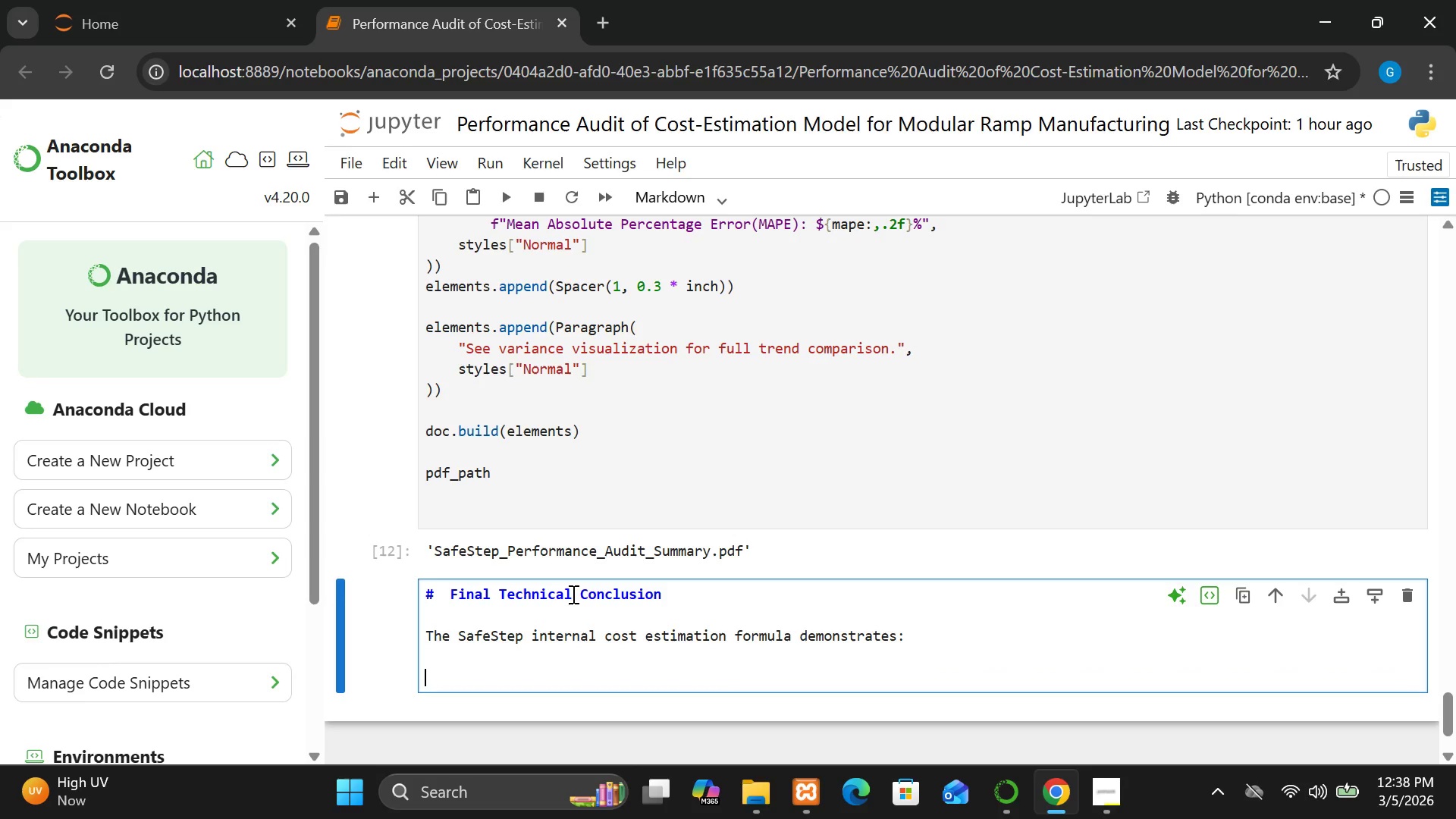 
key(Minus)
 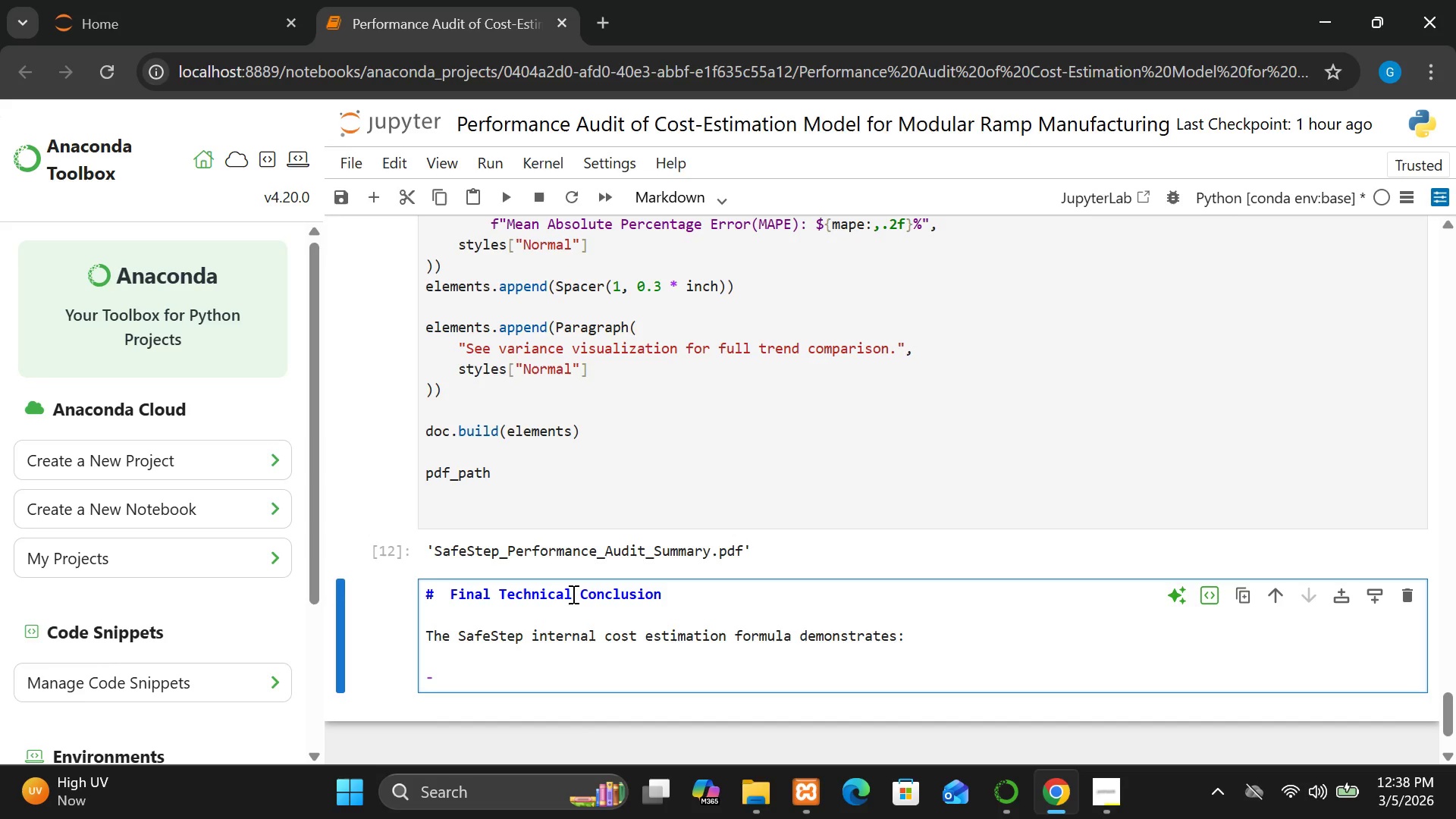 
key(Space)
 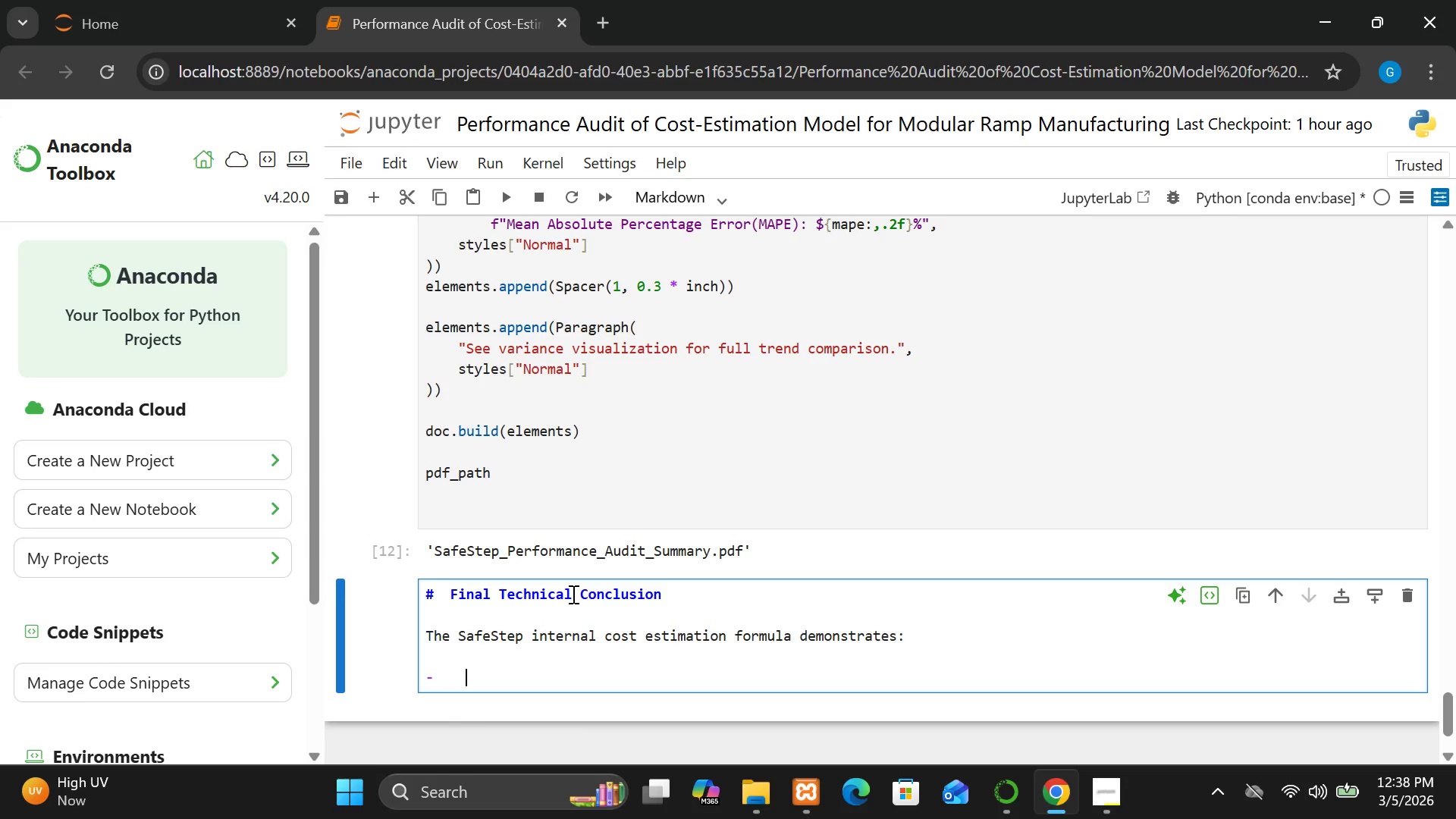 
key(Space)
 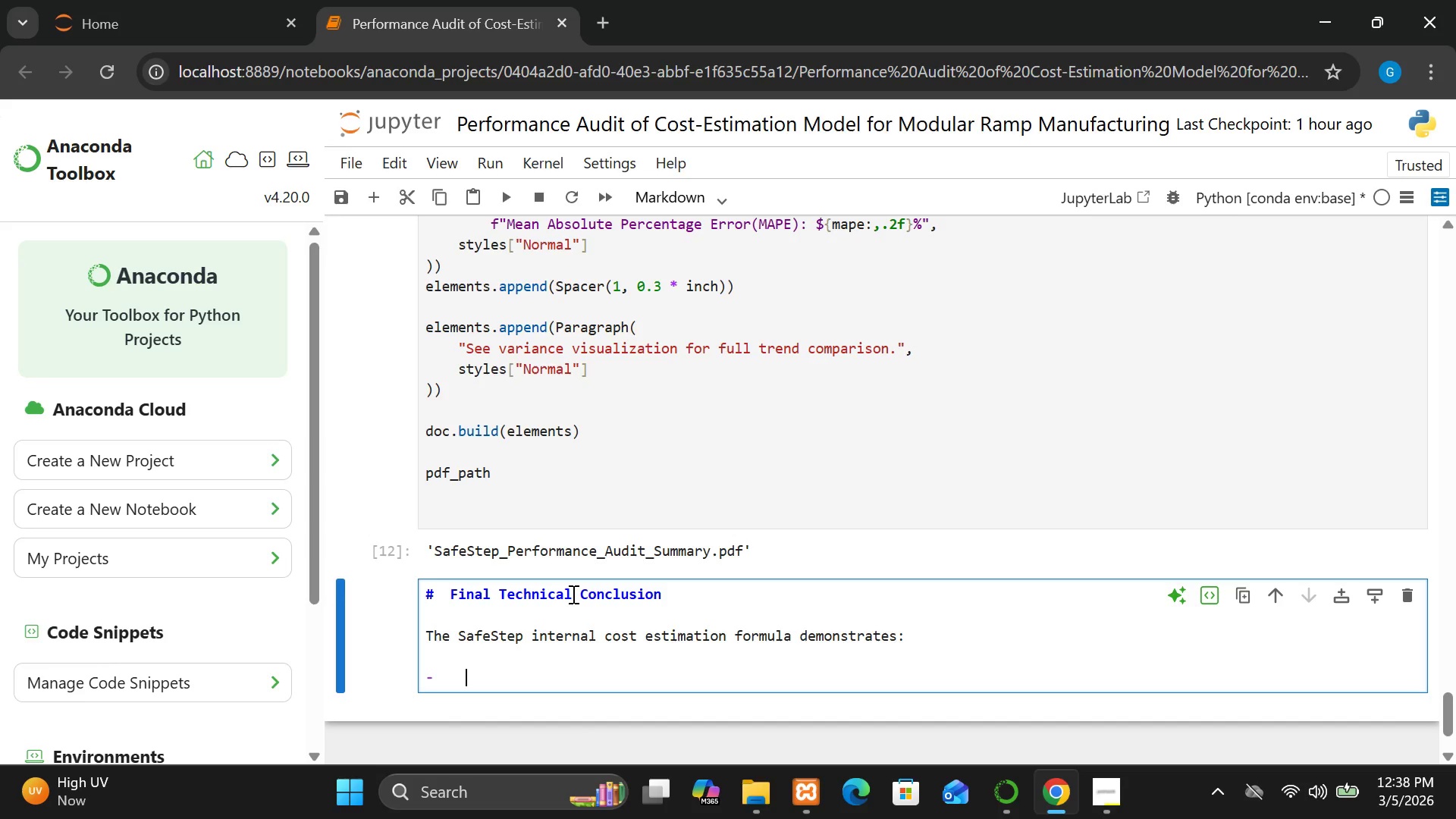 
key(Space)
 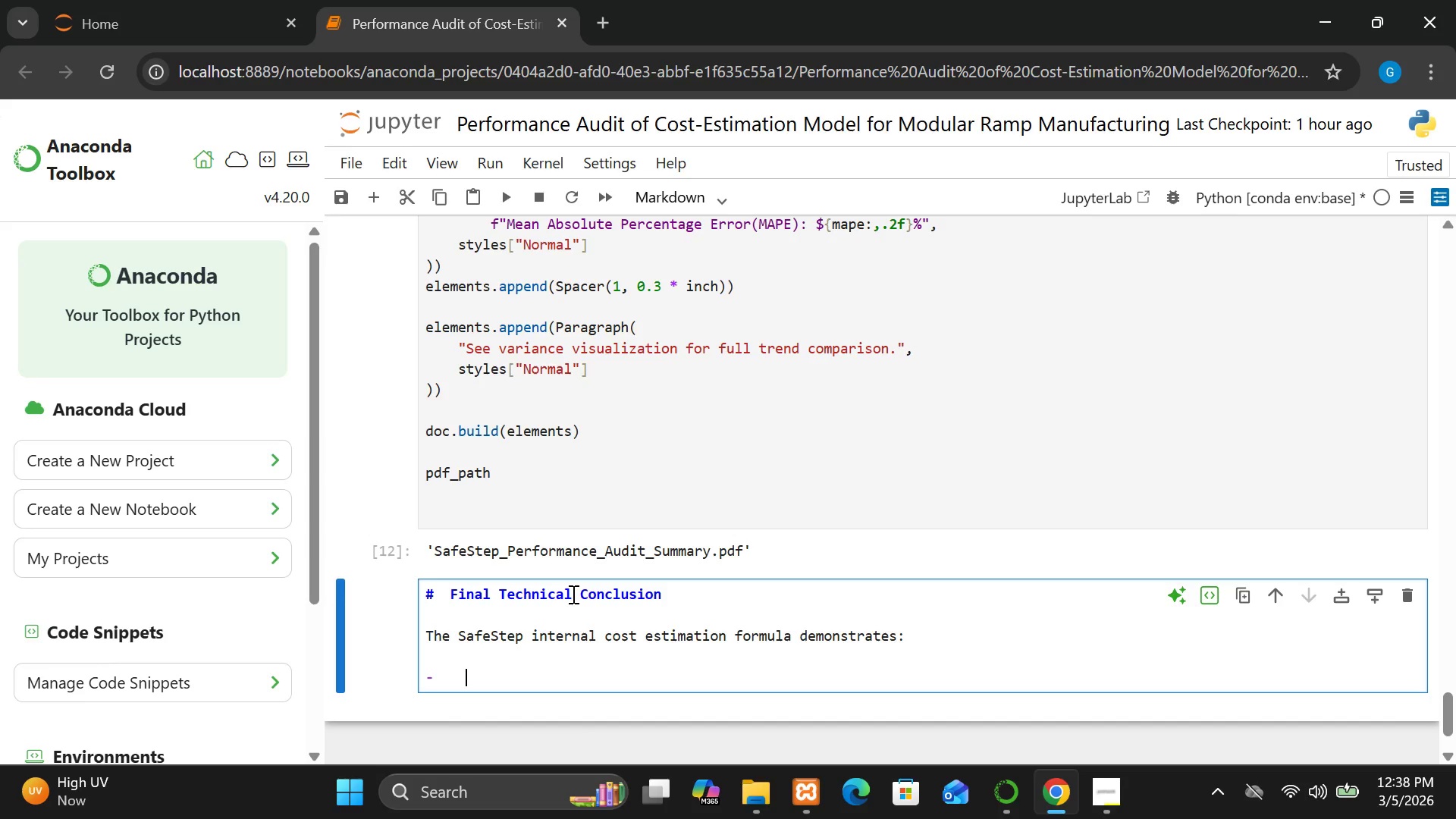 
key(Space)
 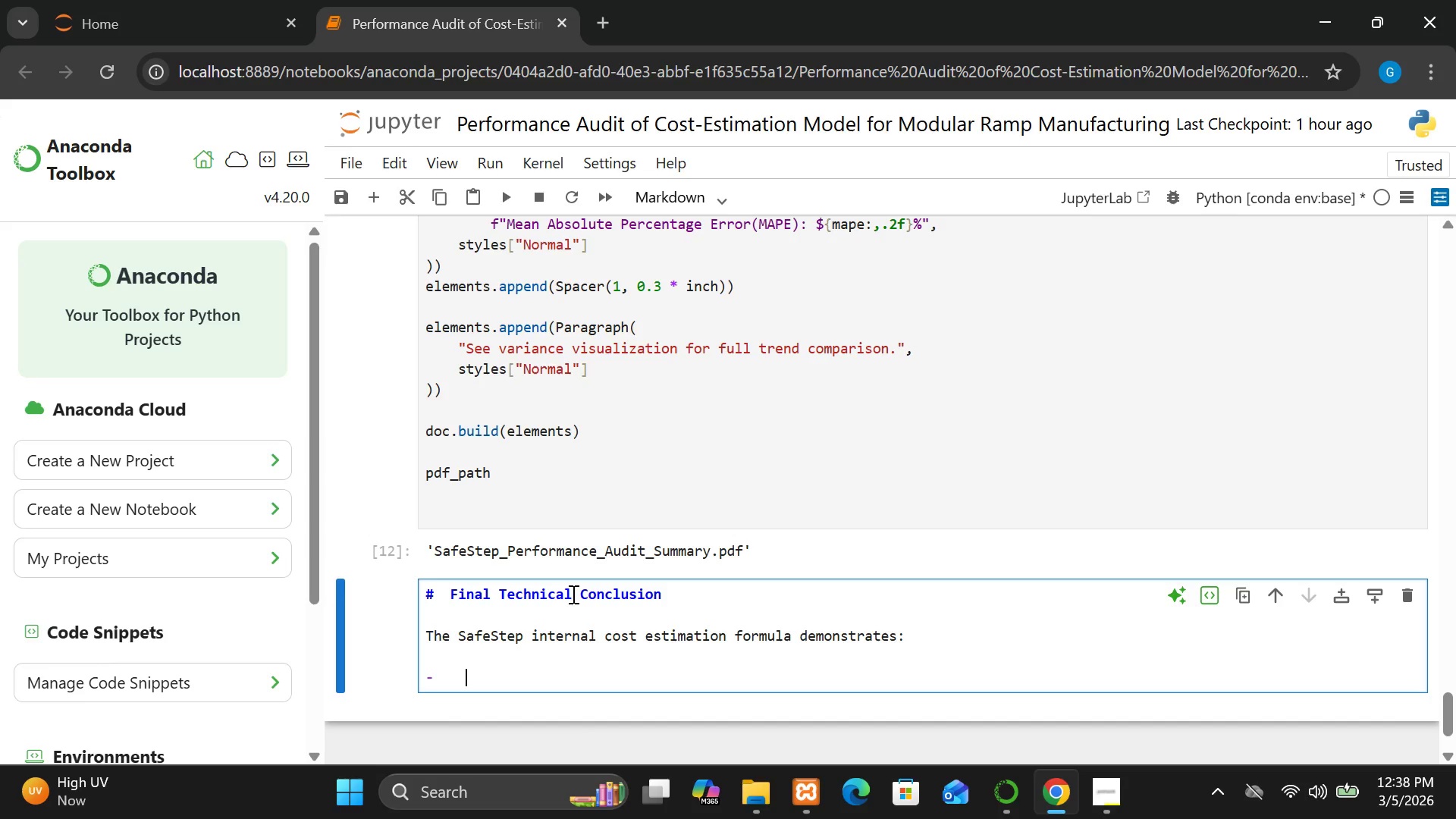 
key(Shift+S)
 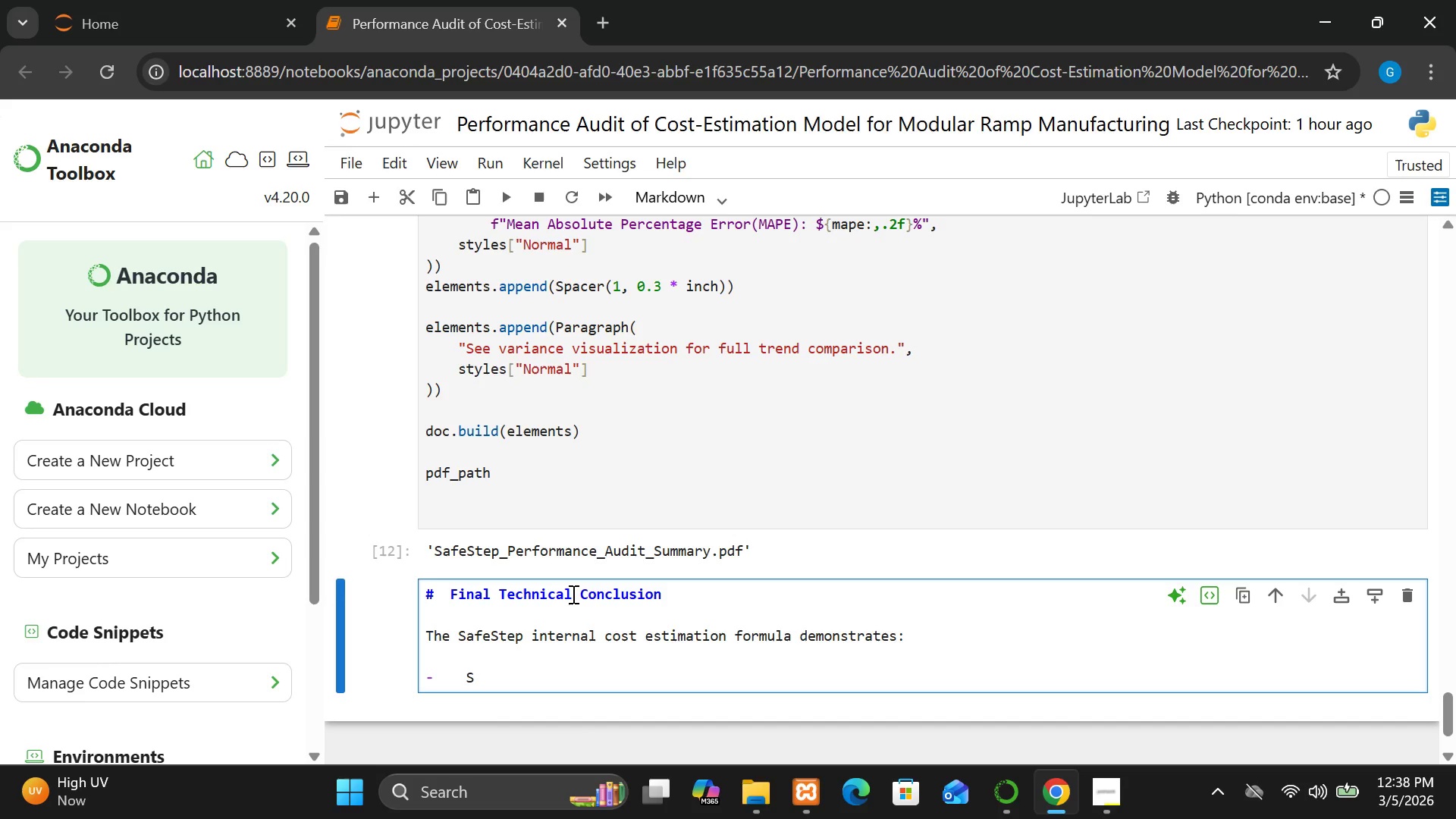 
key(Backspace)
 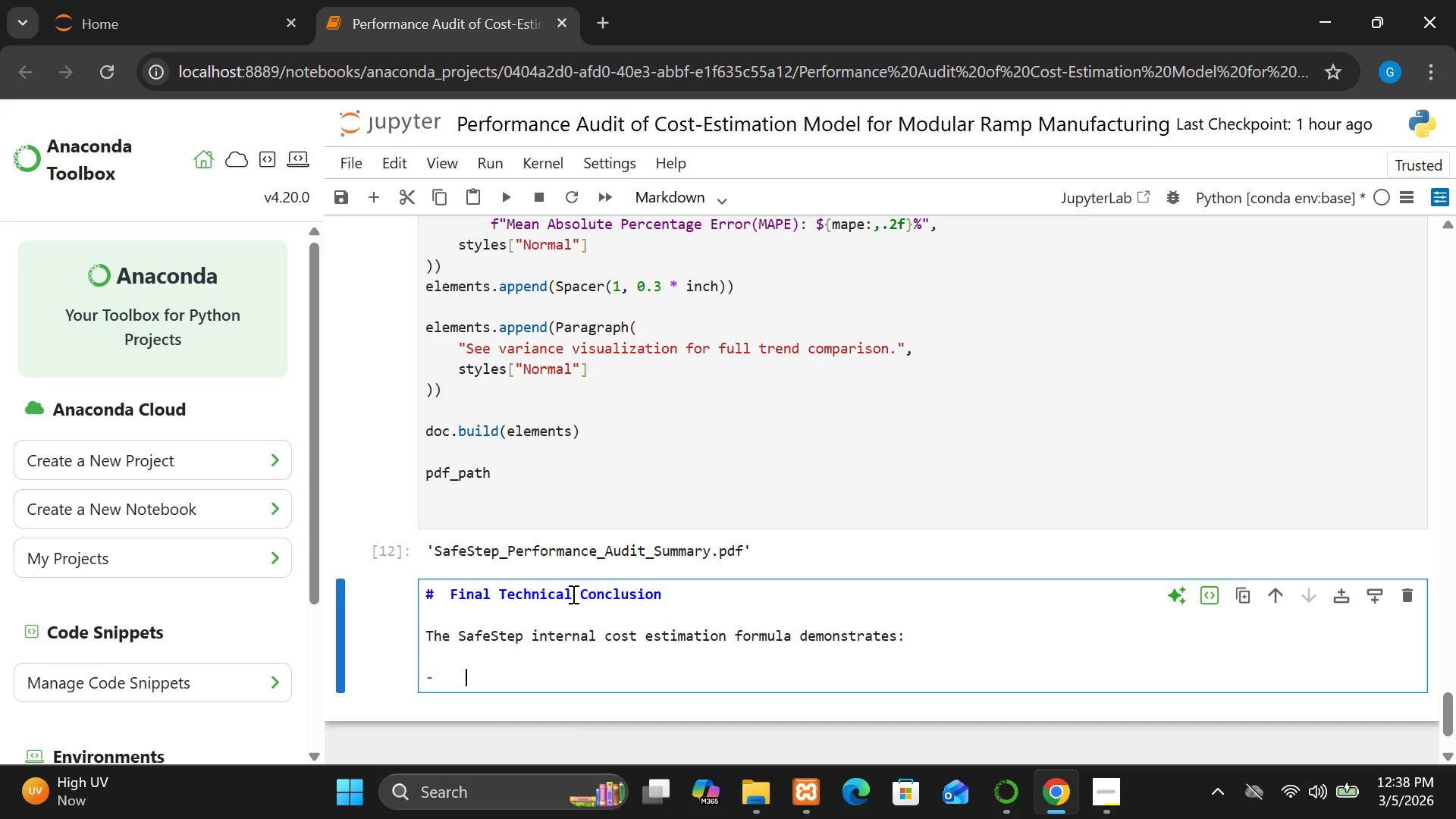 
key(Backspace)
 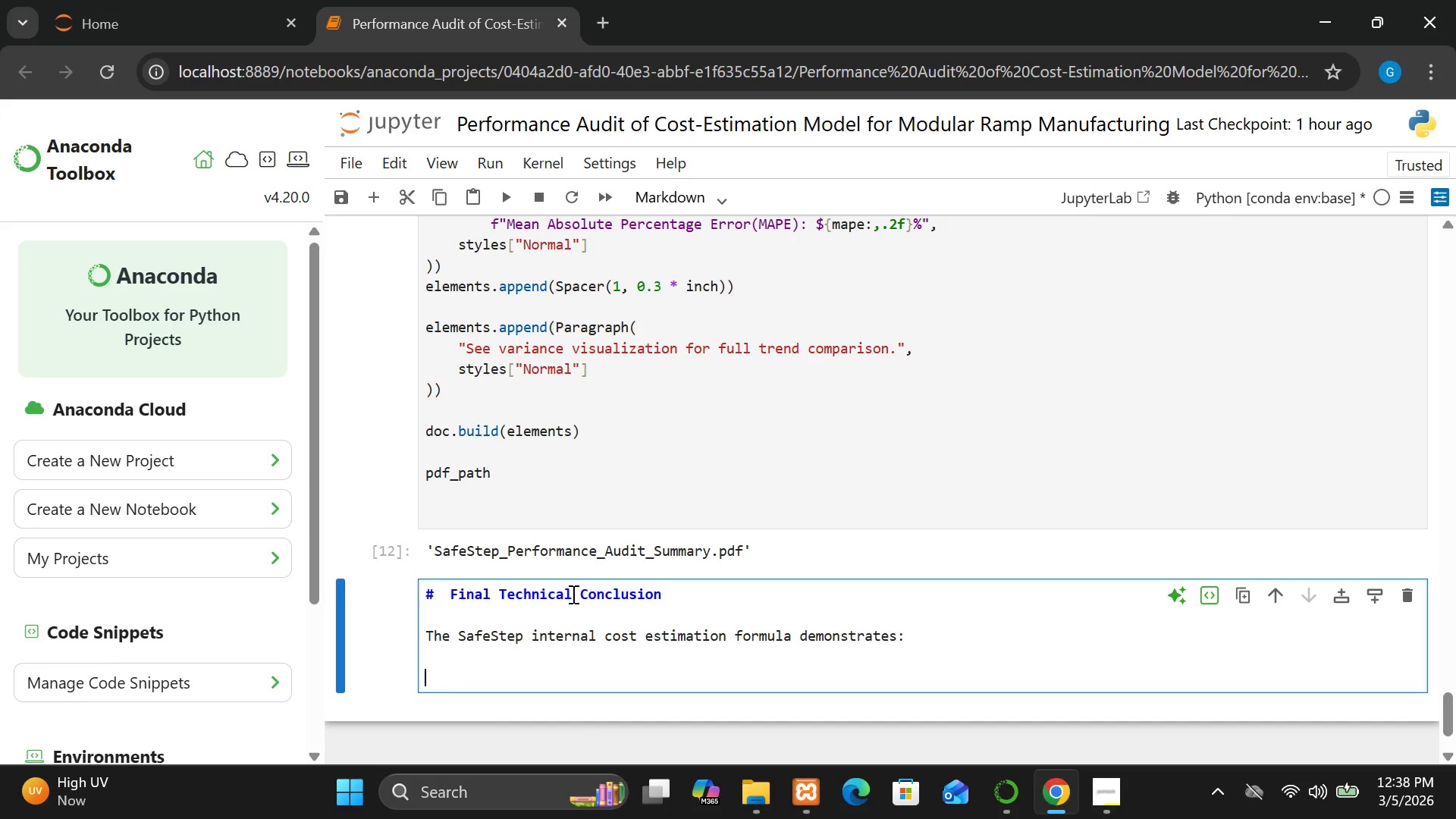 
key(Backspace)
 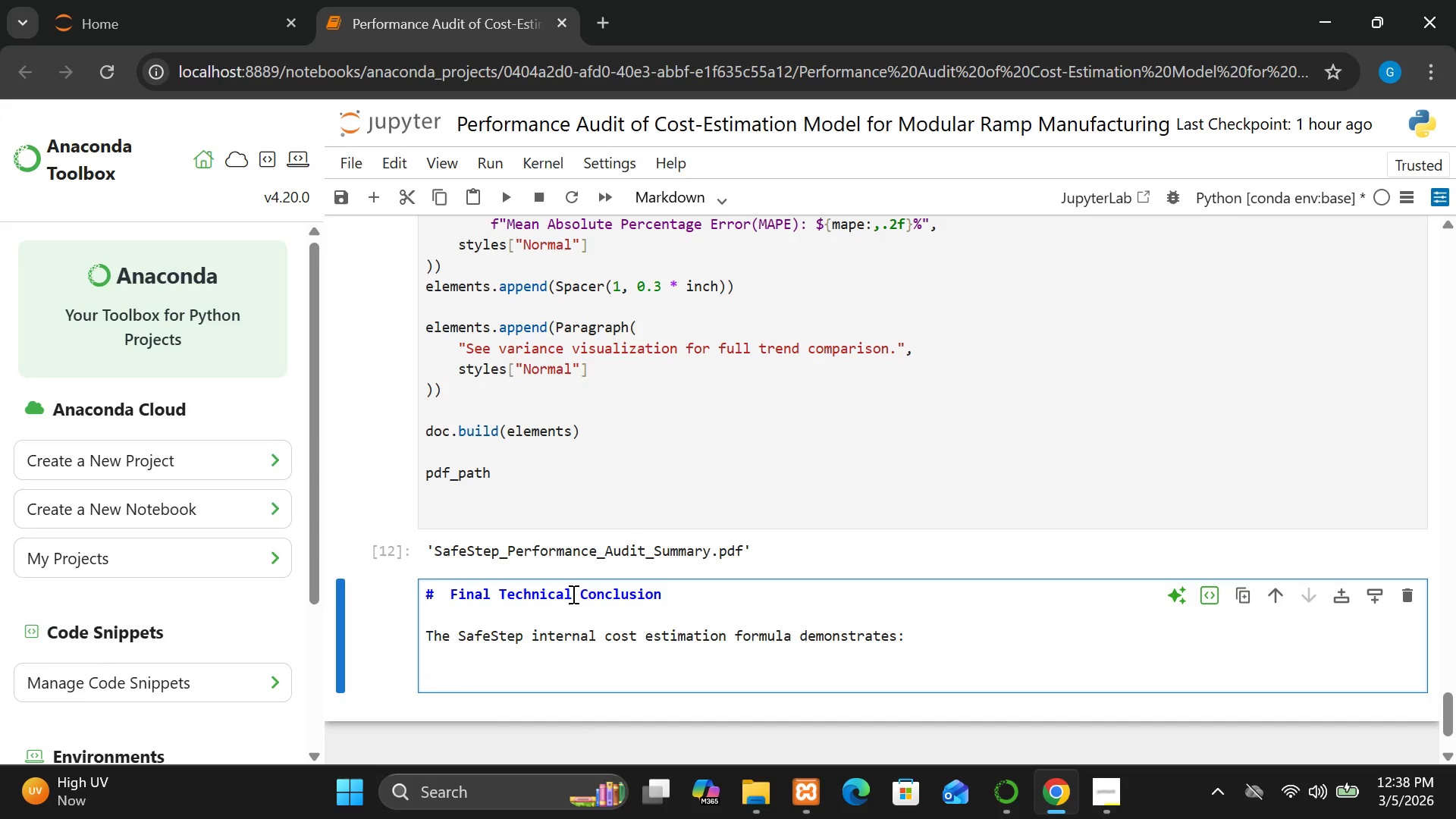 
key(Minus)
 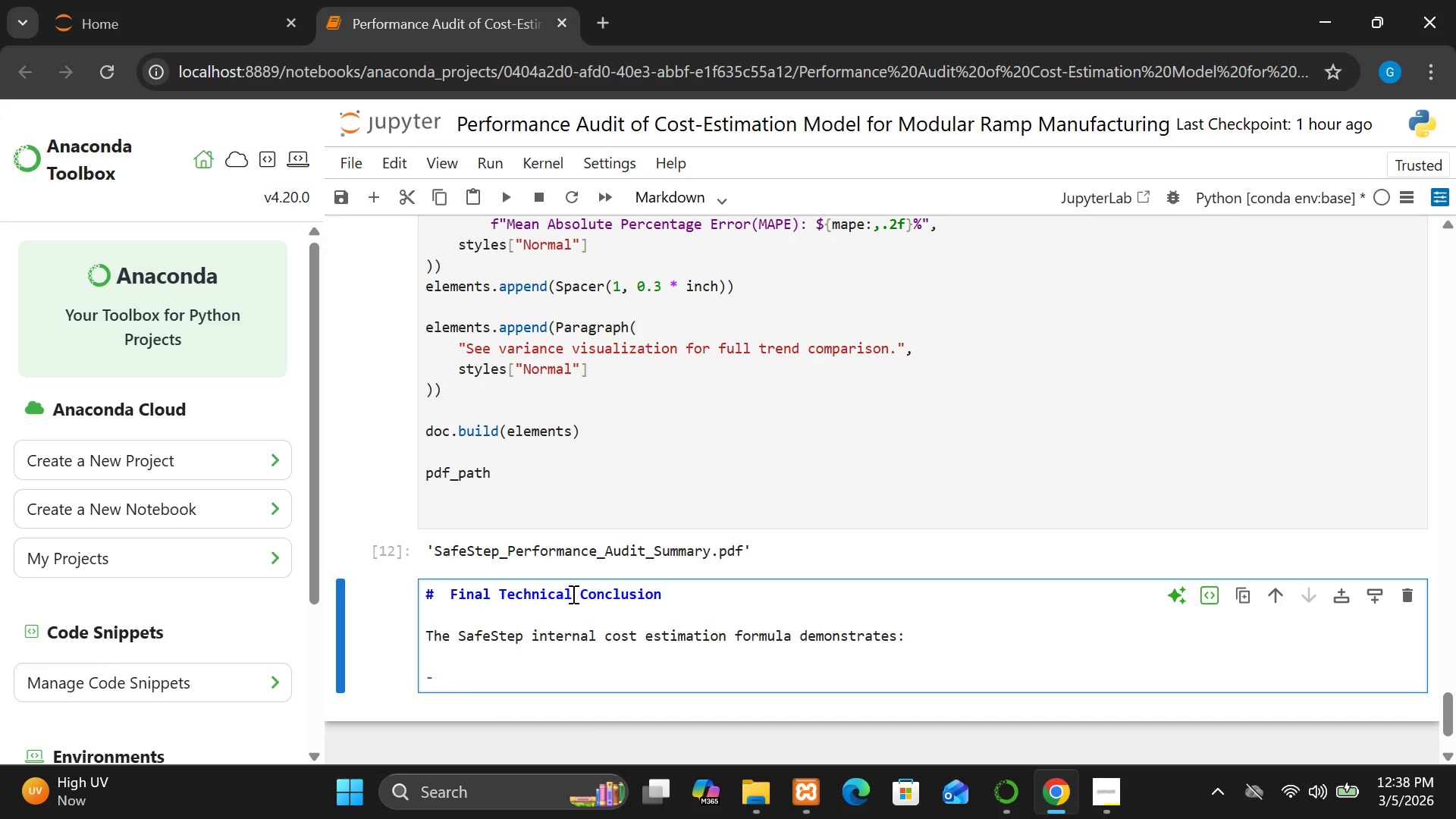 
key(Space)
 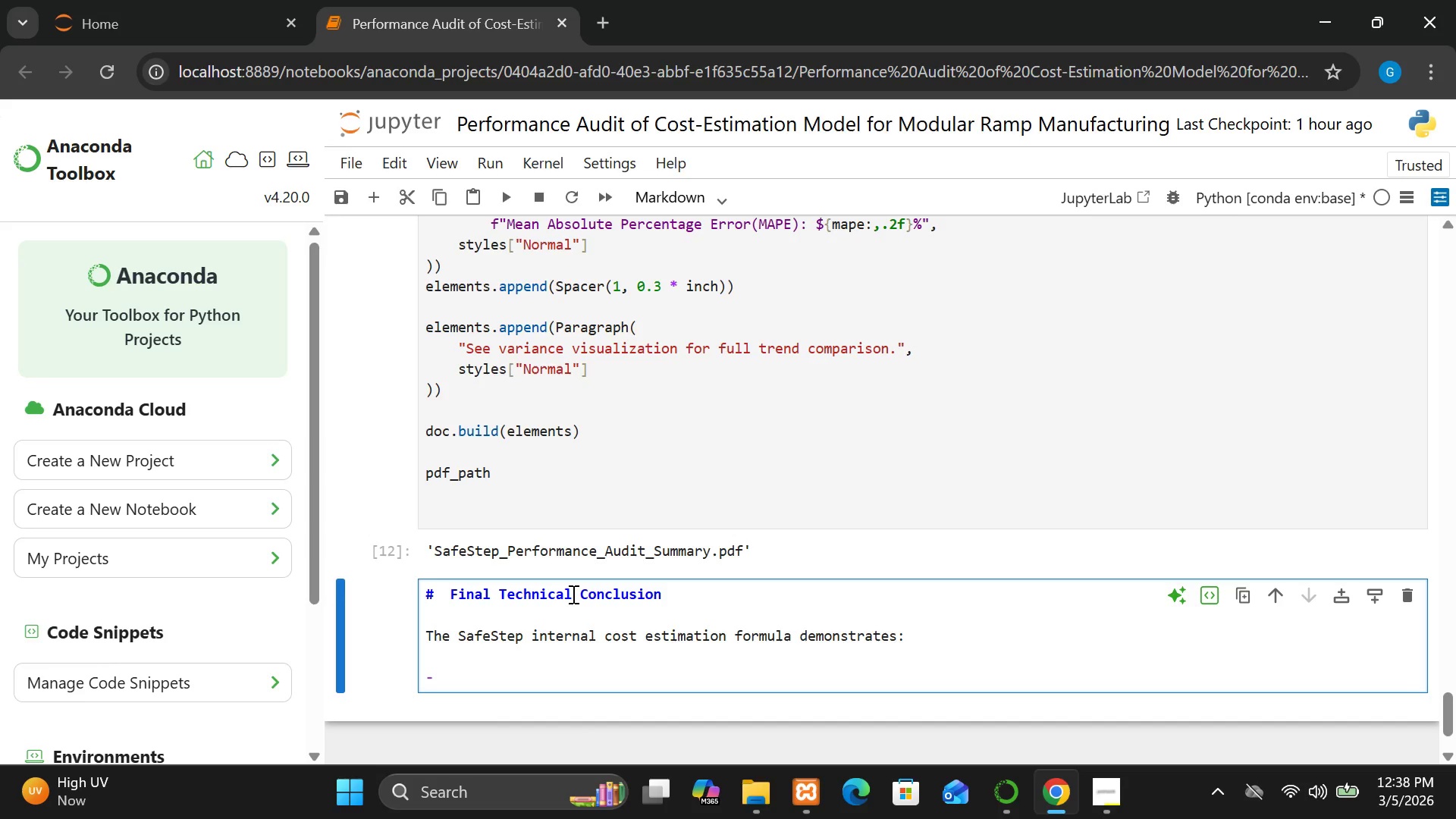 
type(Sr)
key(Backspace)
type(trong alignme)
key(Backspace)
key(Backspace)
type(ment wir)
key(Backspace)
type(th historical data )
 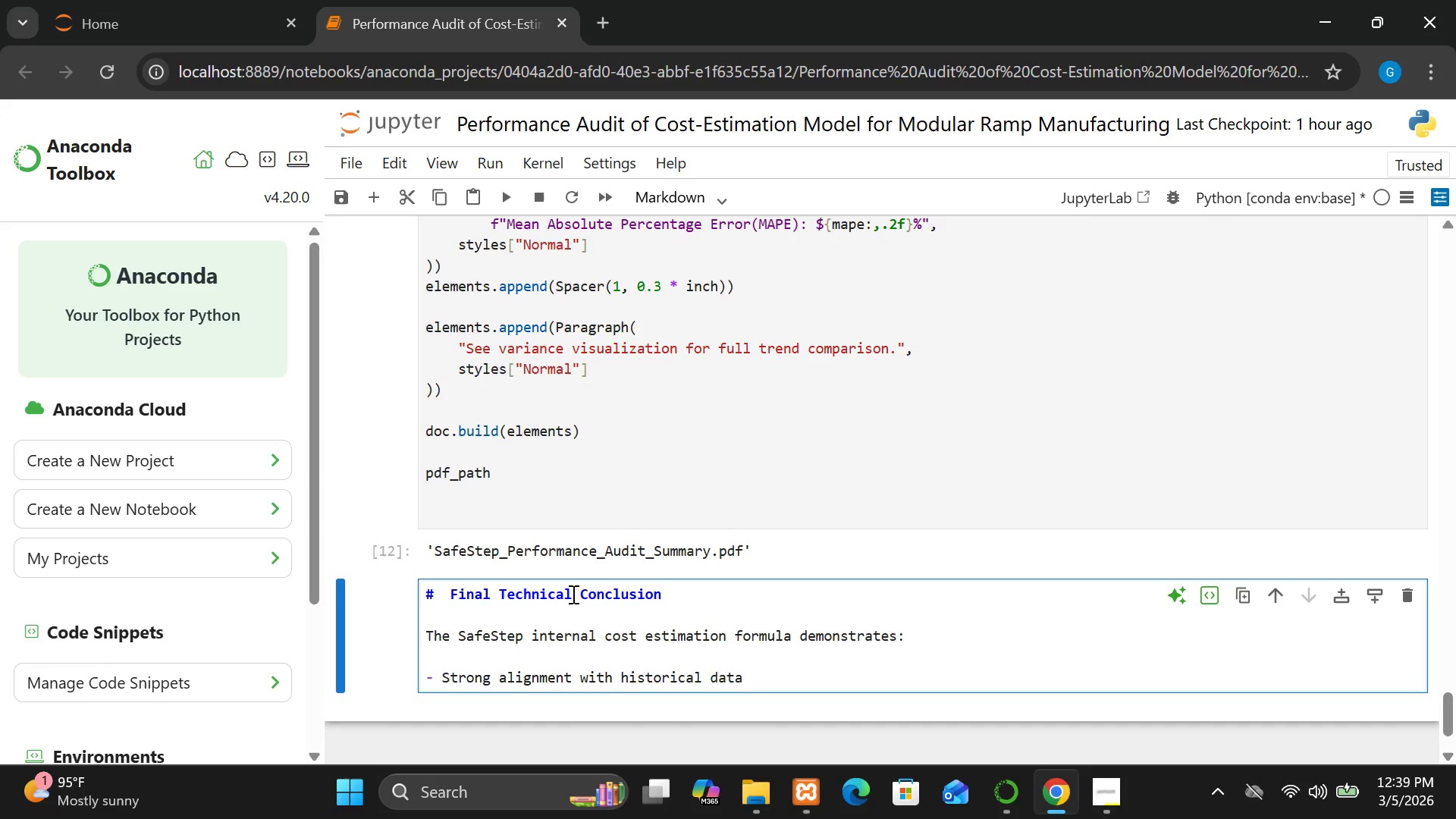 
key(Enter)
 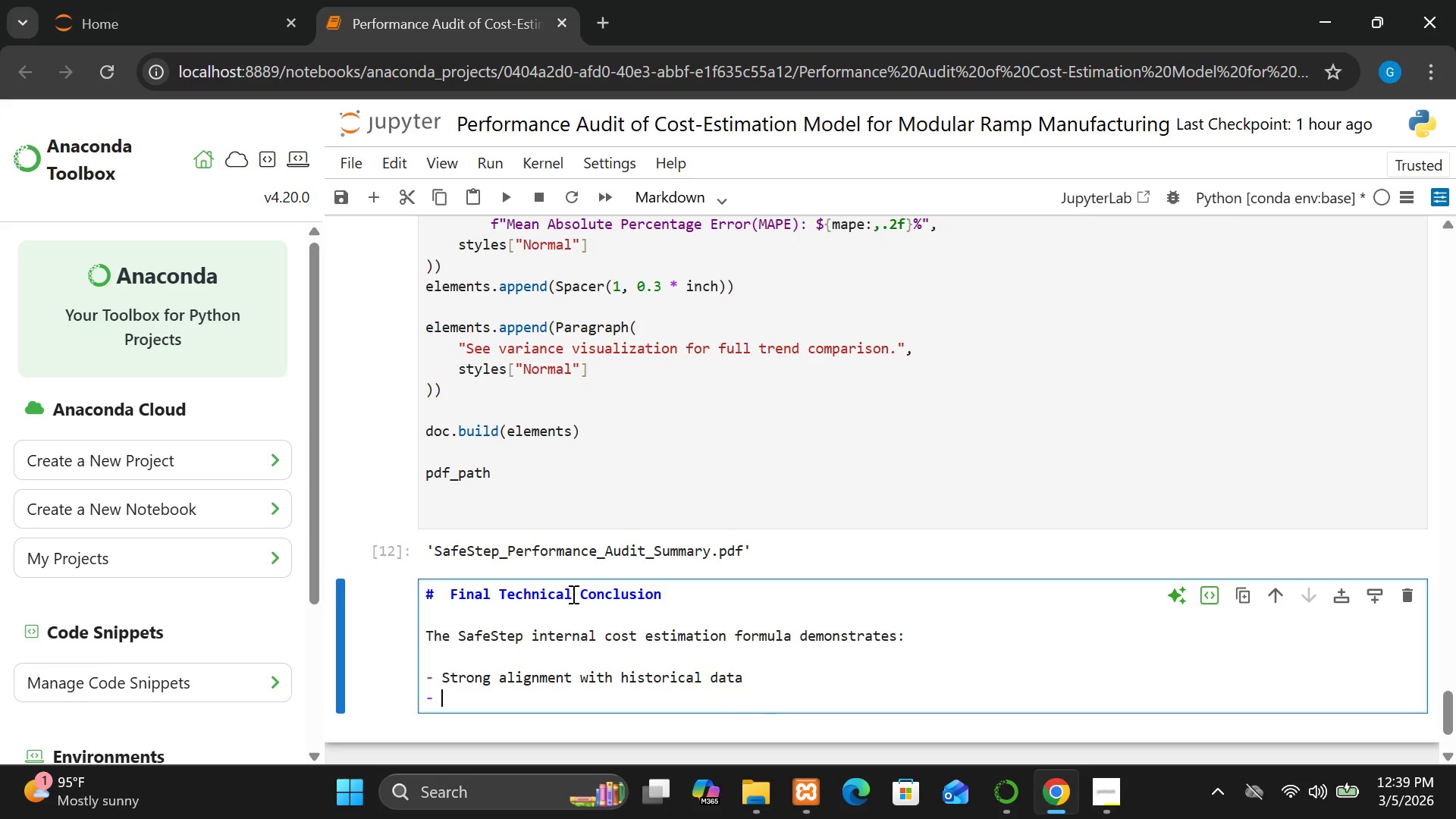 
type(Low )
 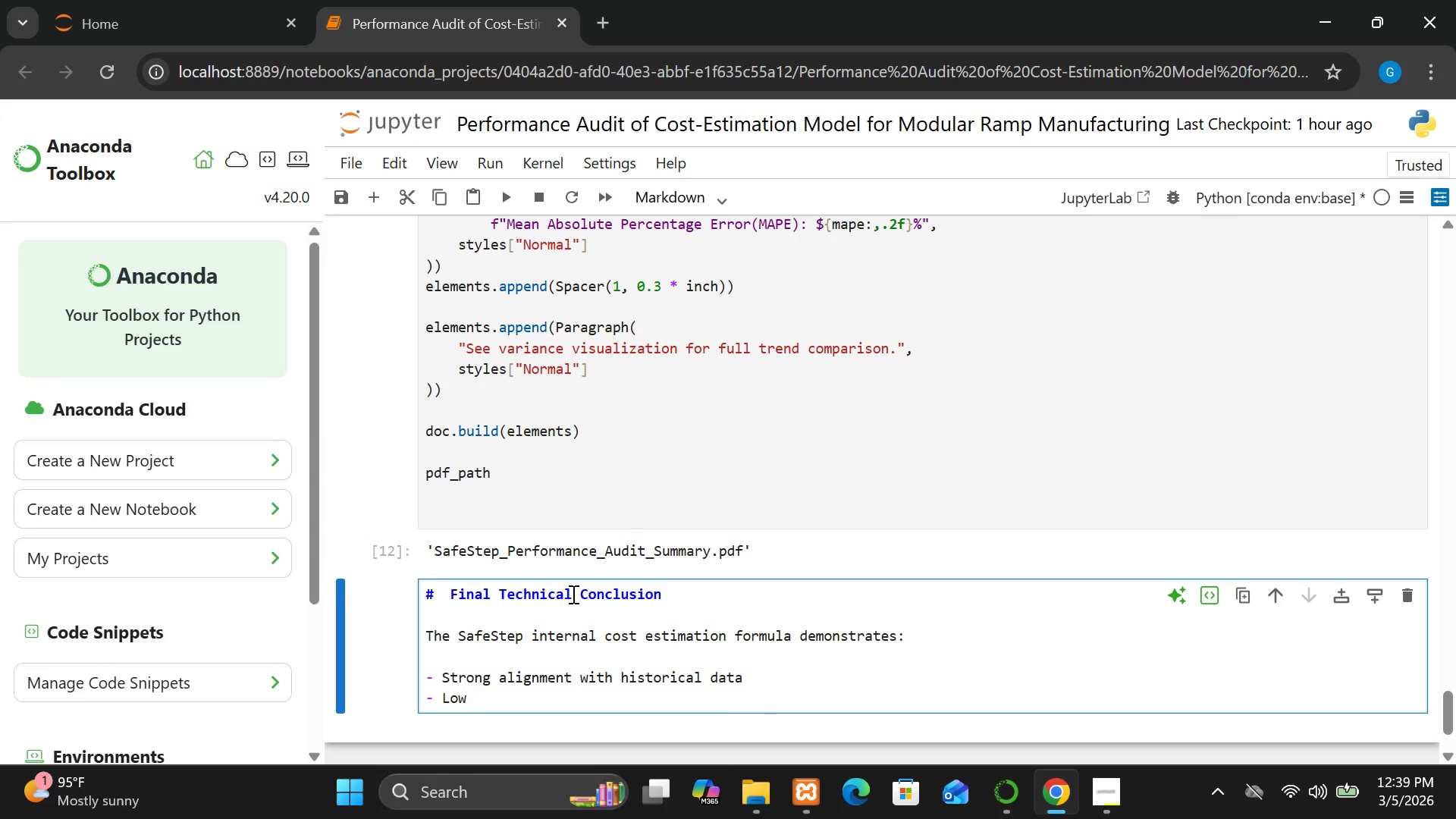 
type(relative error range )
 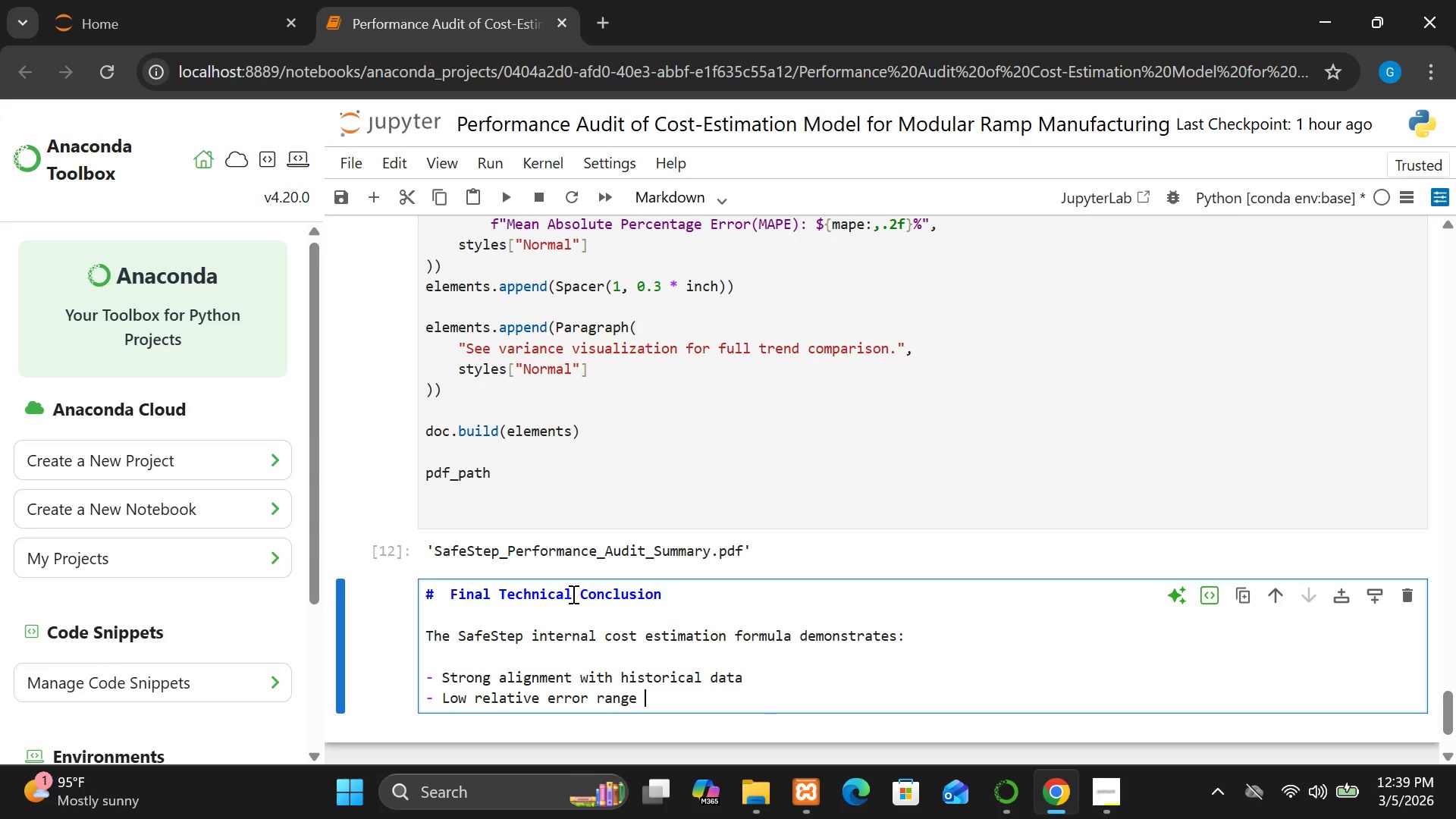 
key(Enter)
 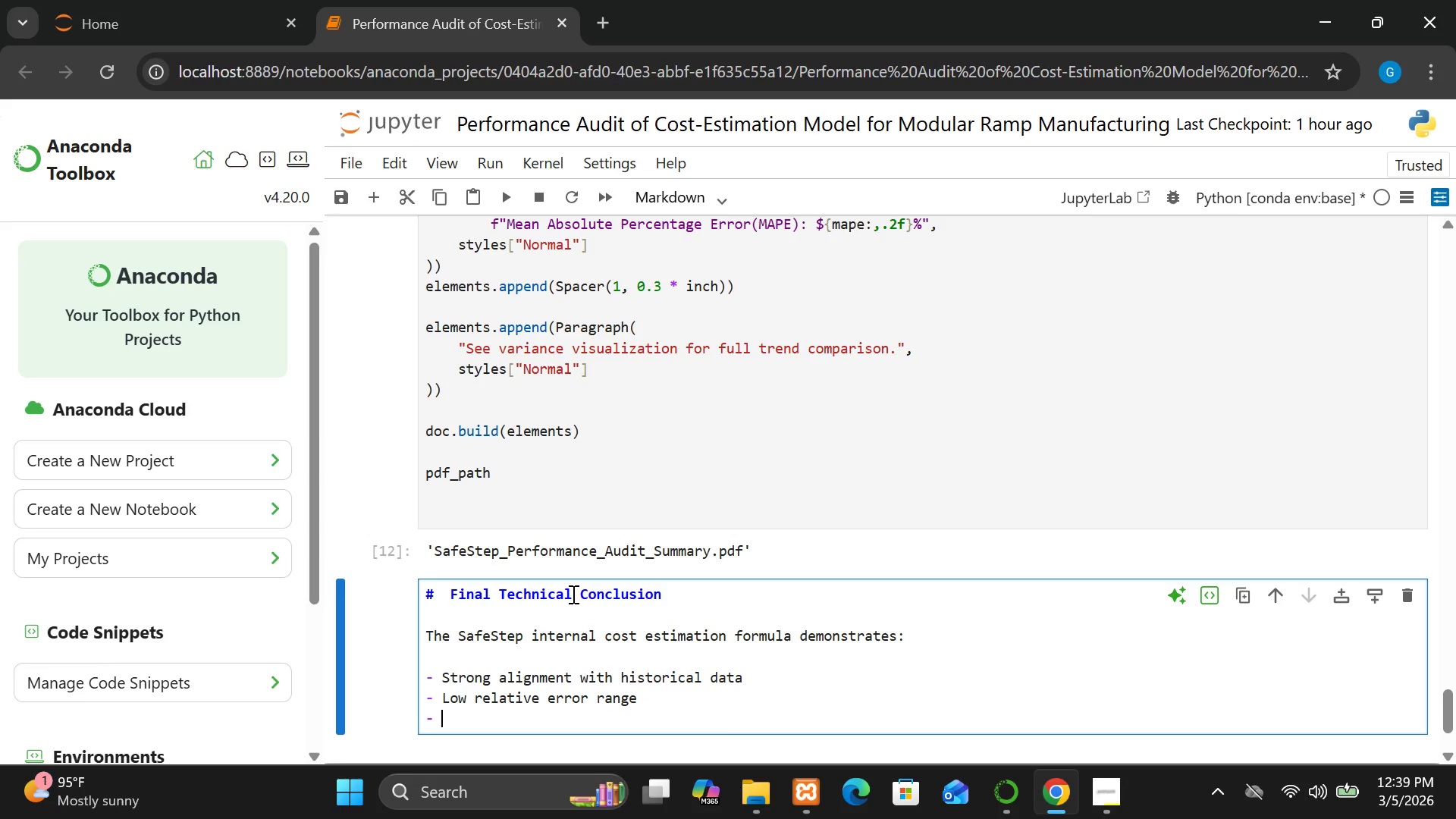 
type(Stable perf)
key(Backspace)
key(Backspace)
key(Backspace)
type(erformance across aluminum)
 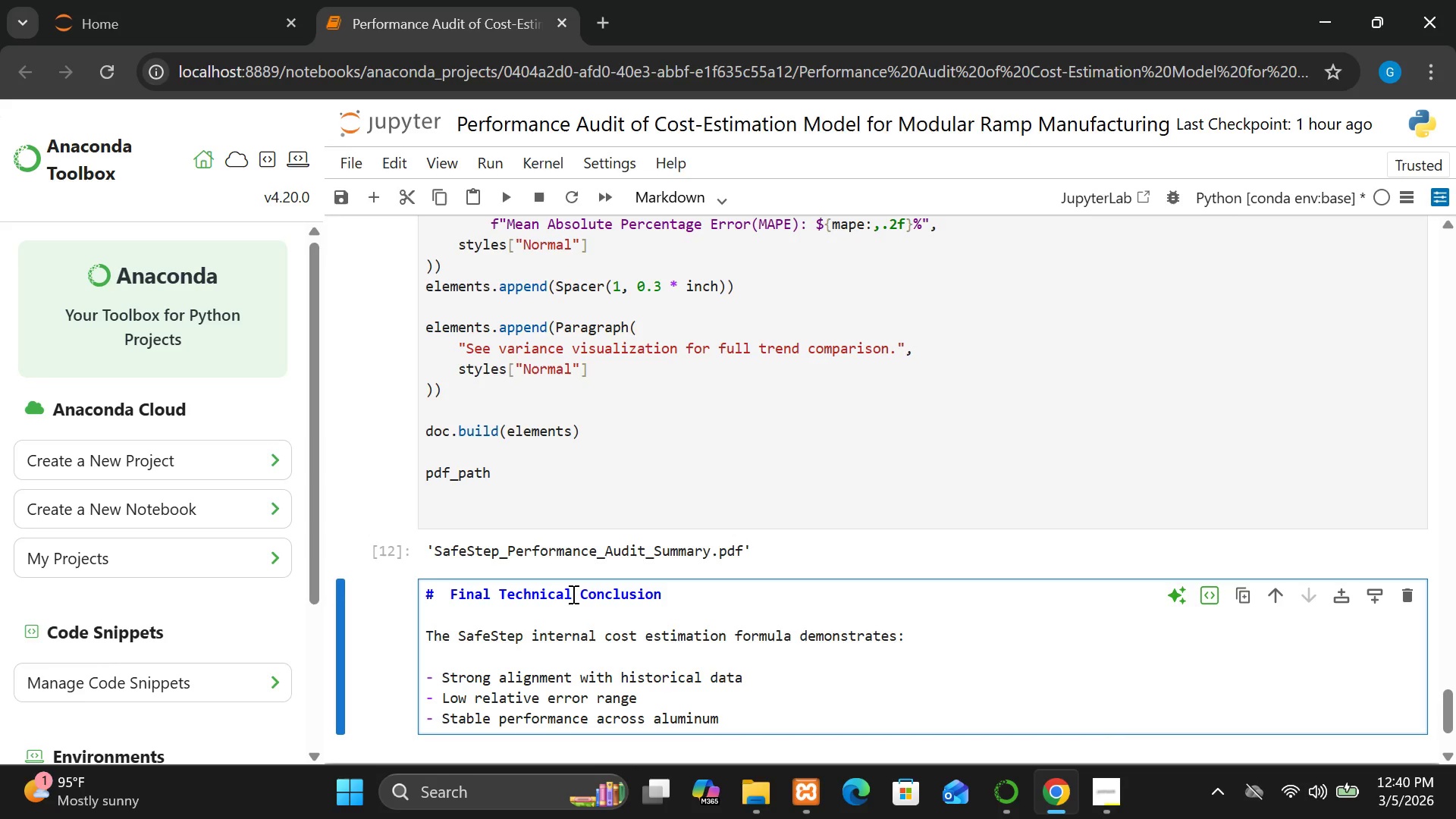 
type( price volatility)
 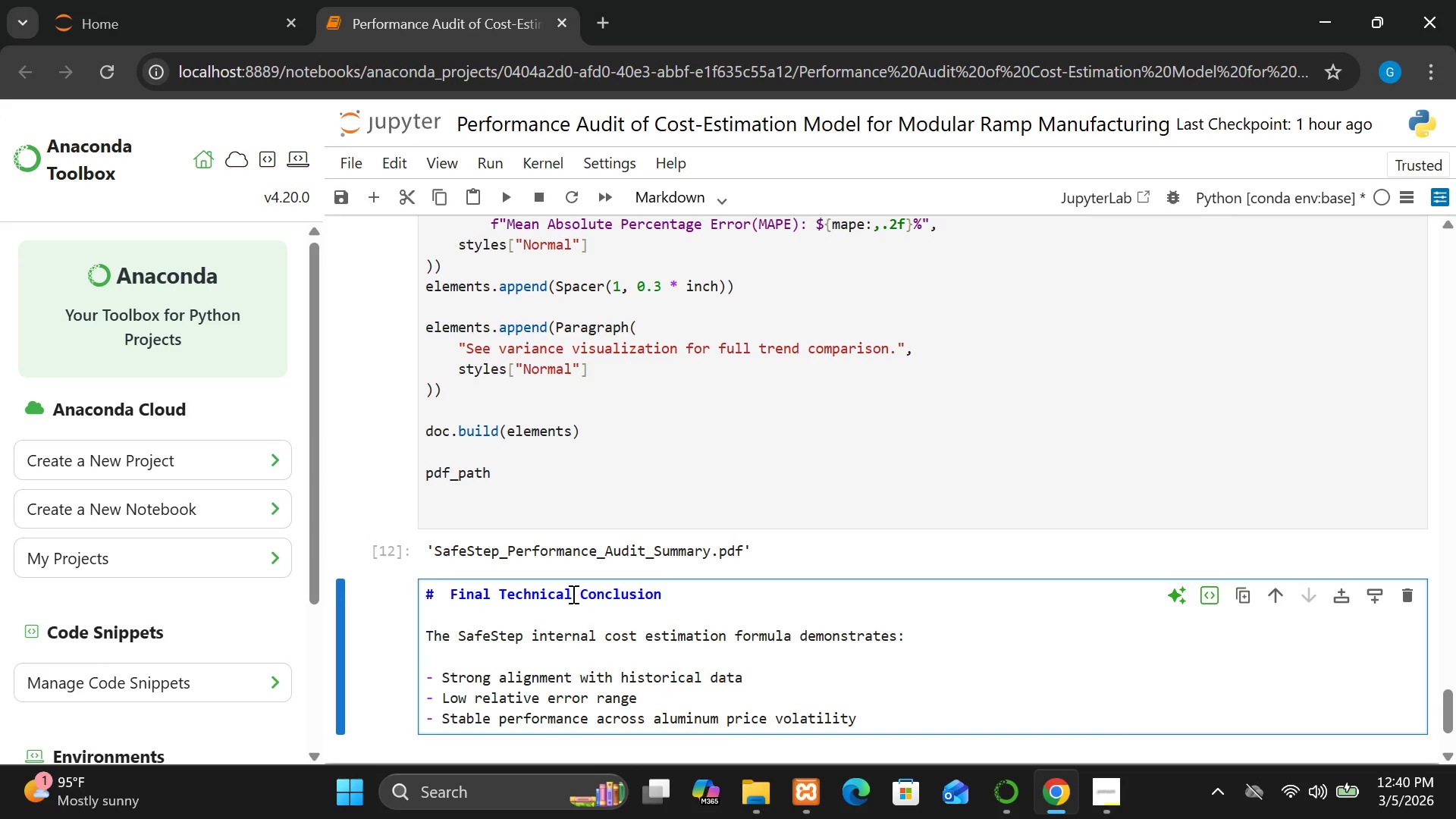 
key(Enter)
 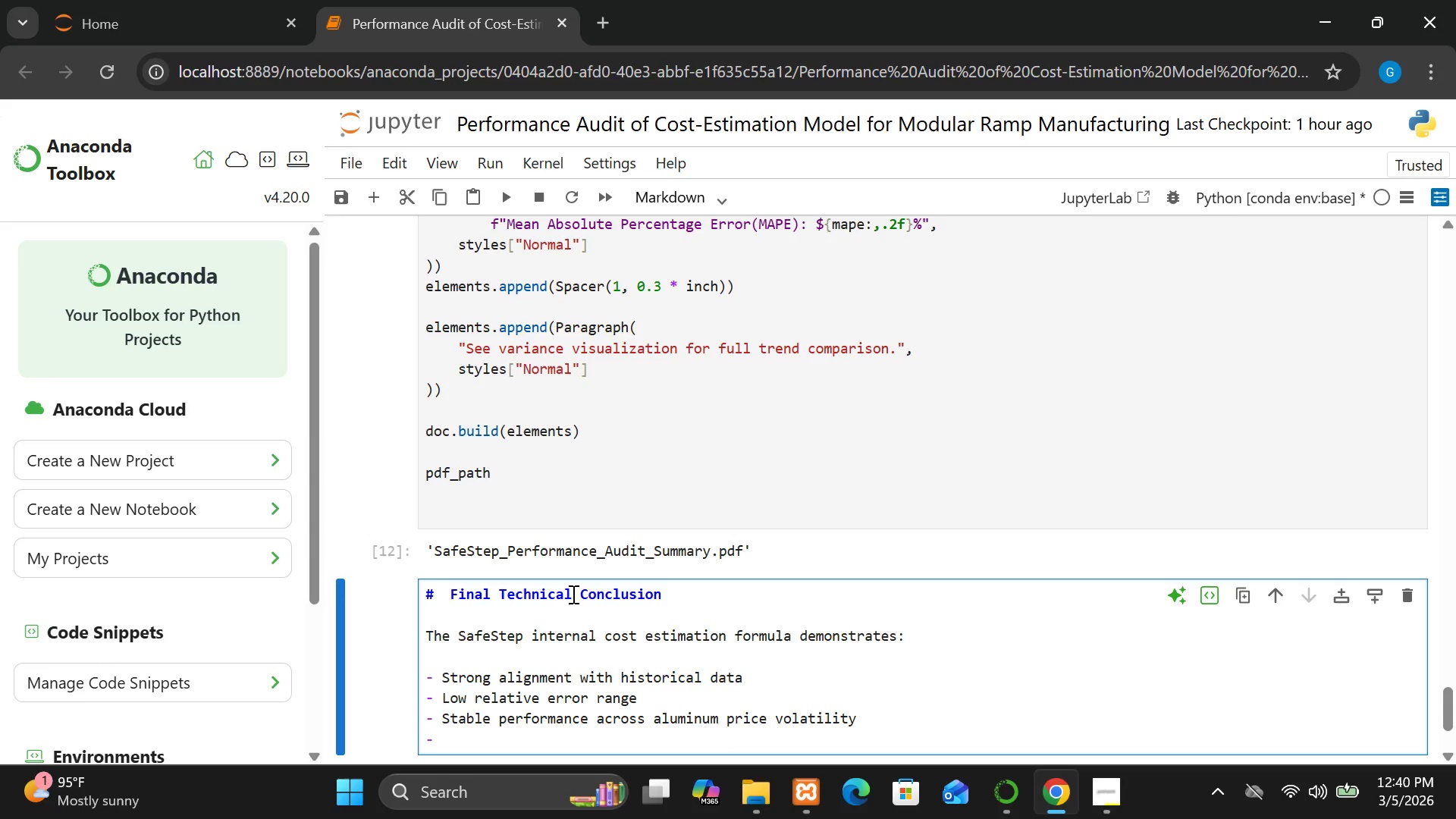 
key(Enter)
 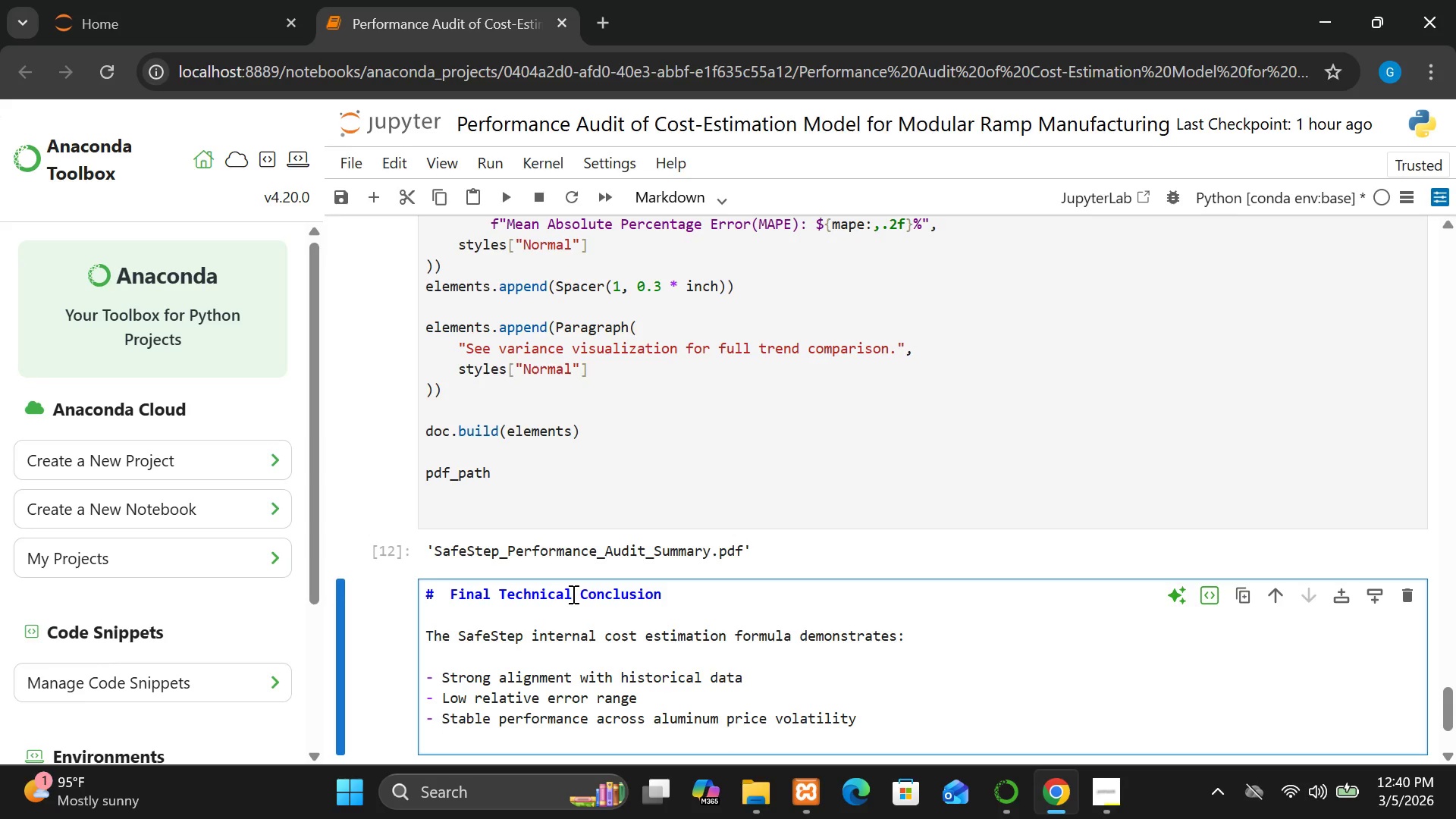 
key(Enter)
 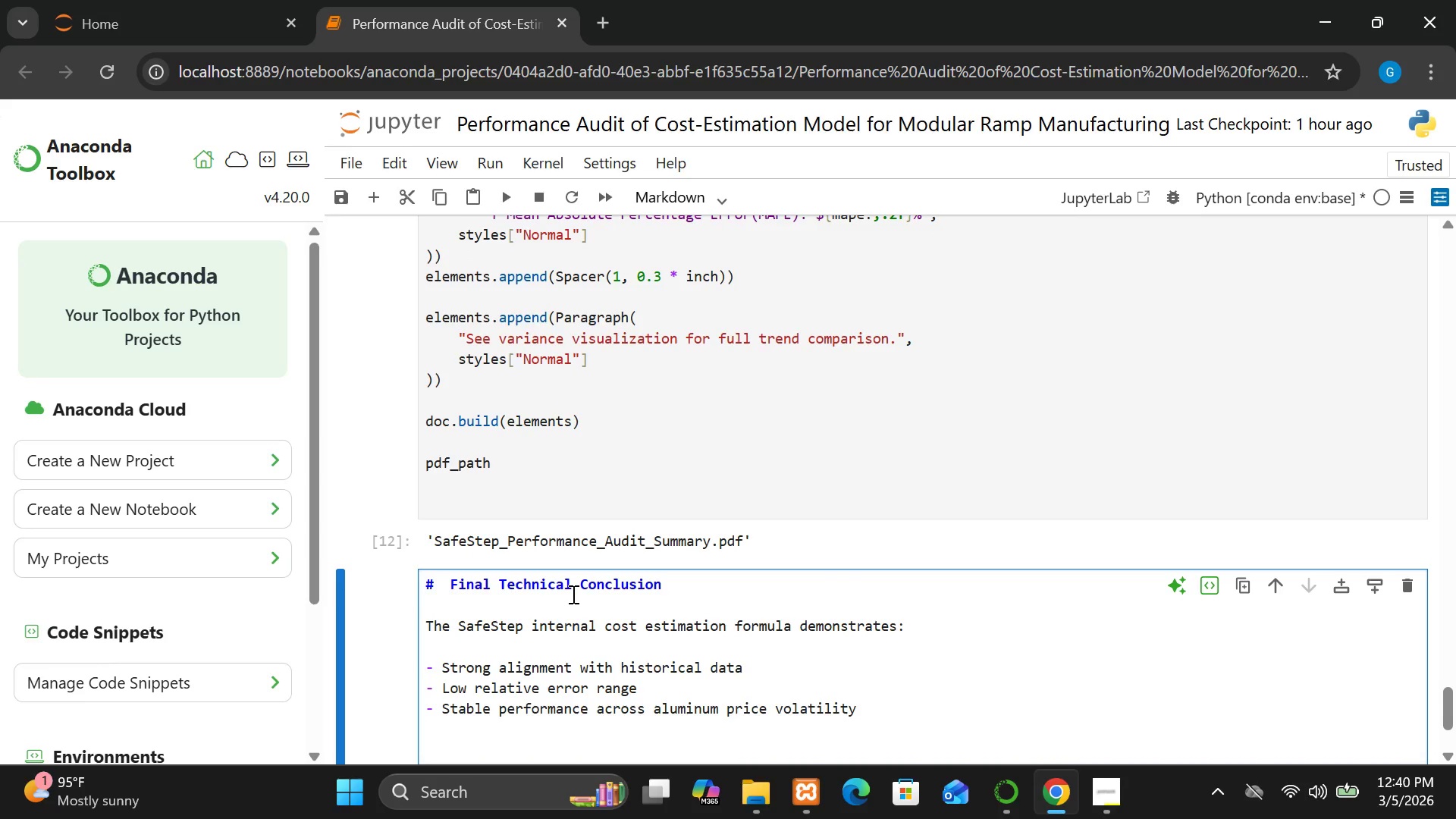 
type(The modw)
key(Backspace)
type(el exhin)
key(Backspace)
type(bits statis)
 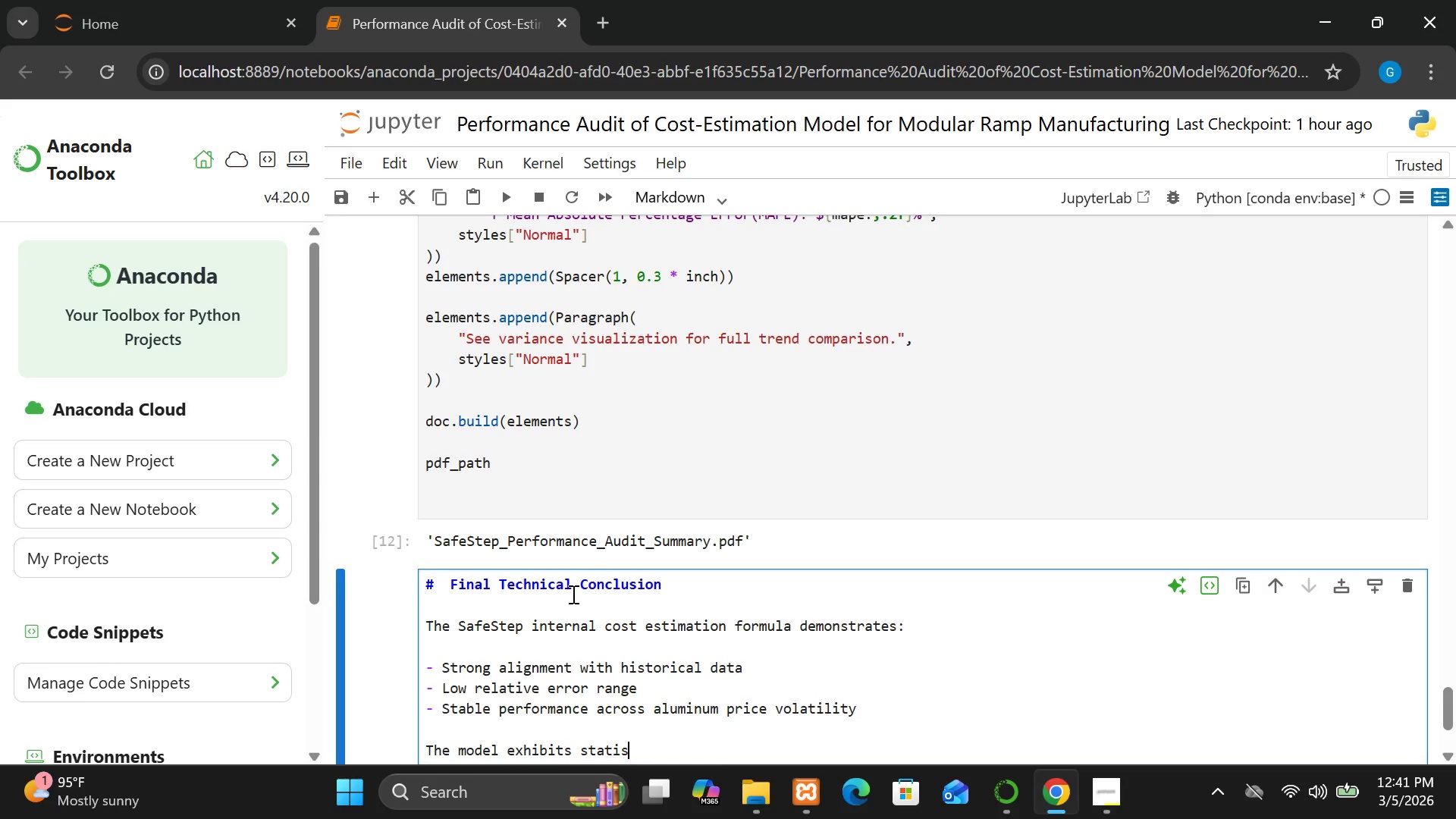 
type(tically relo)
key(Backspace)
type(iable)
 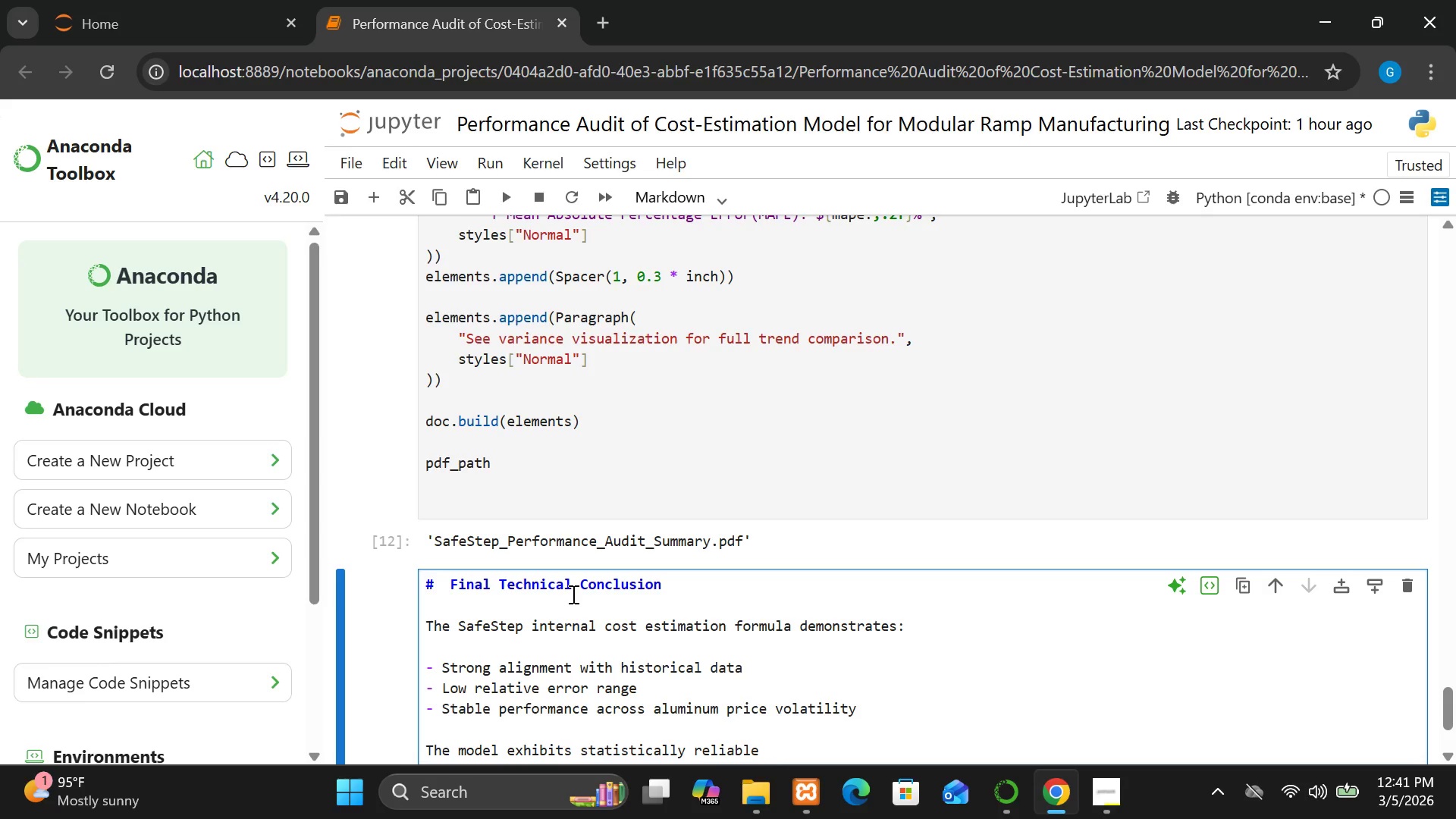 
wait(5.44)
 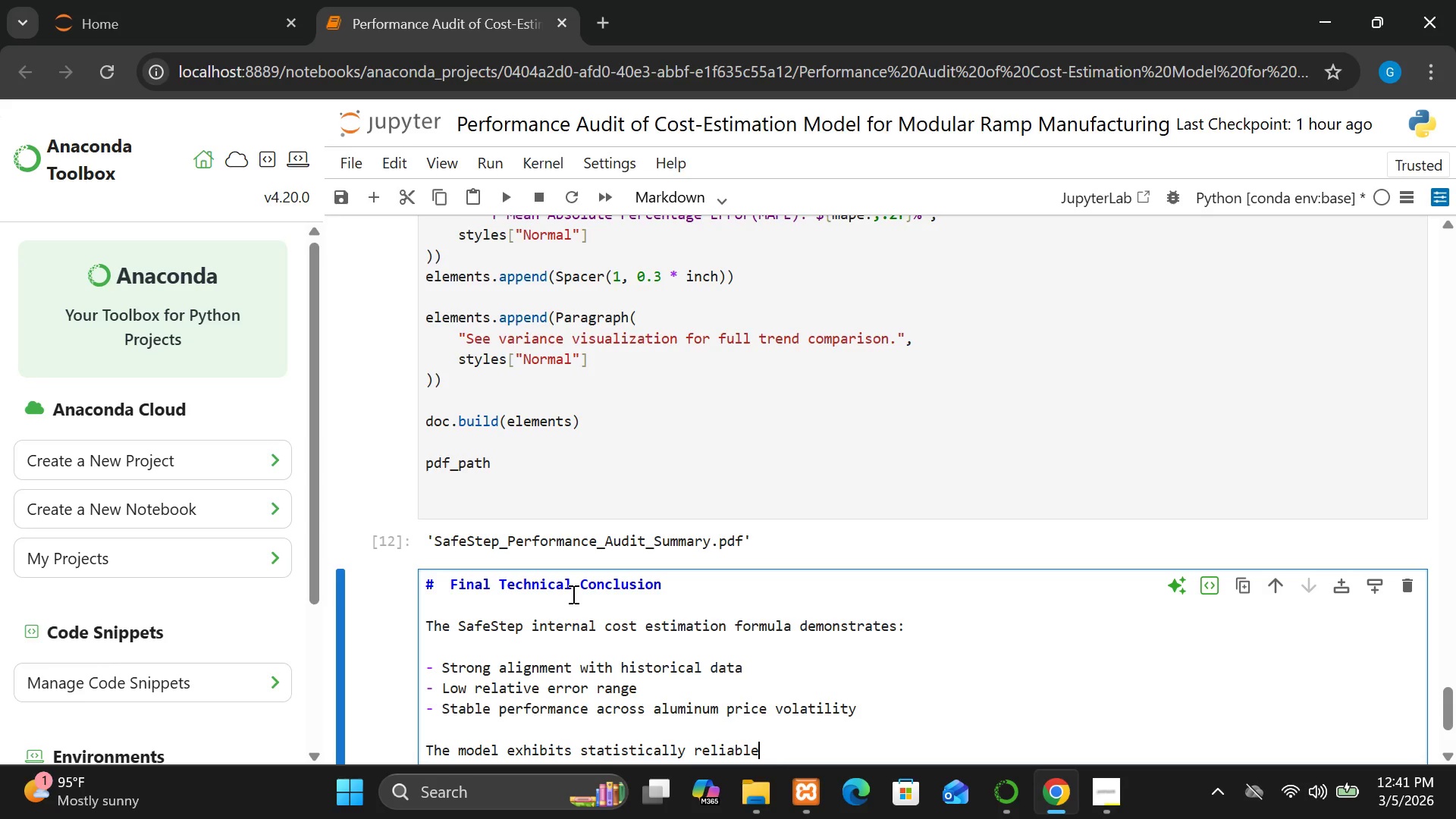 
type( predictive behavior)
 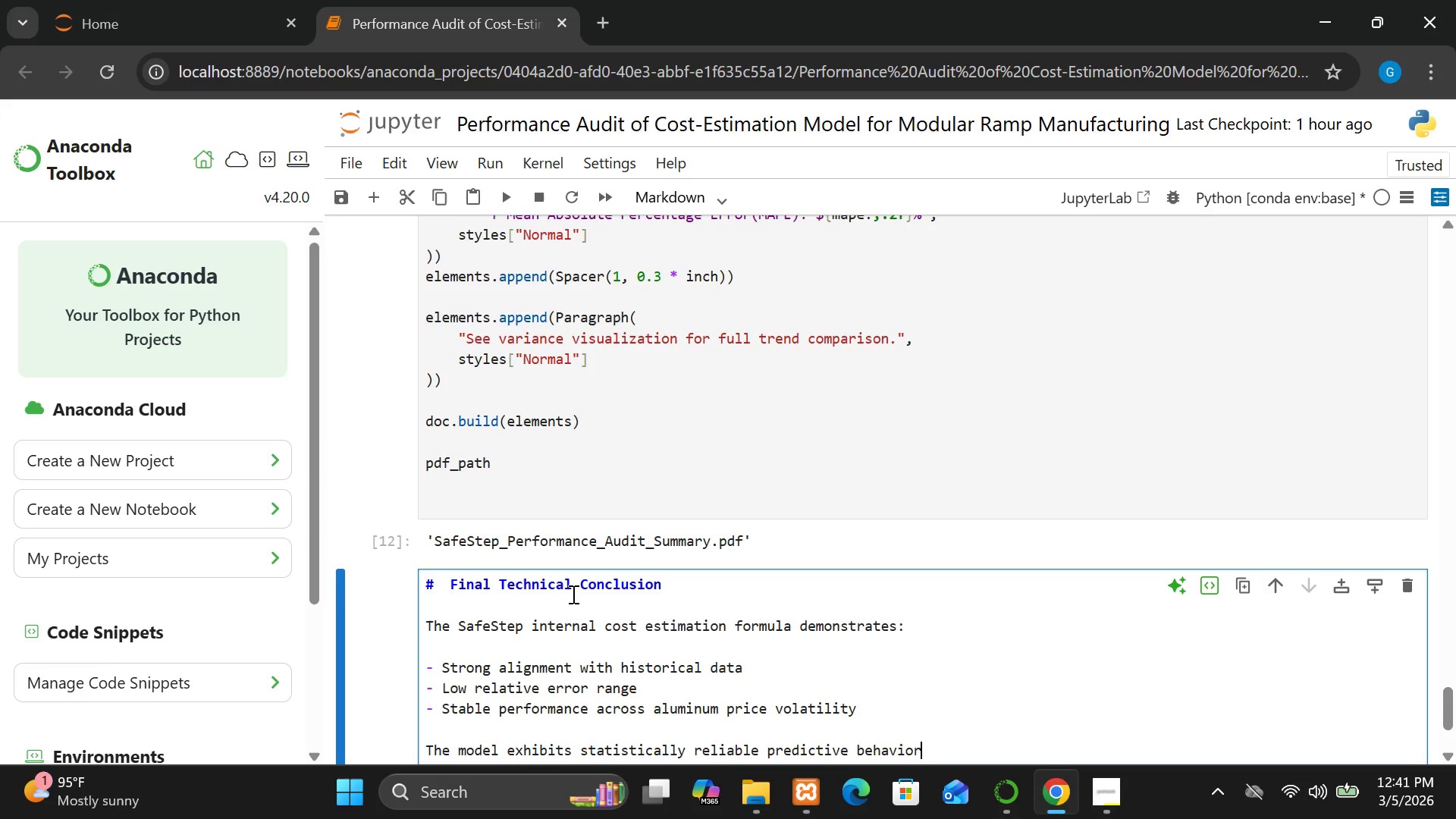 
wait(5.41)
 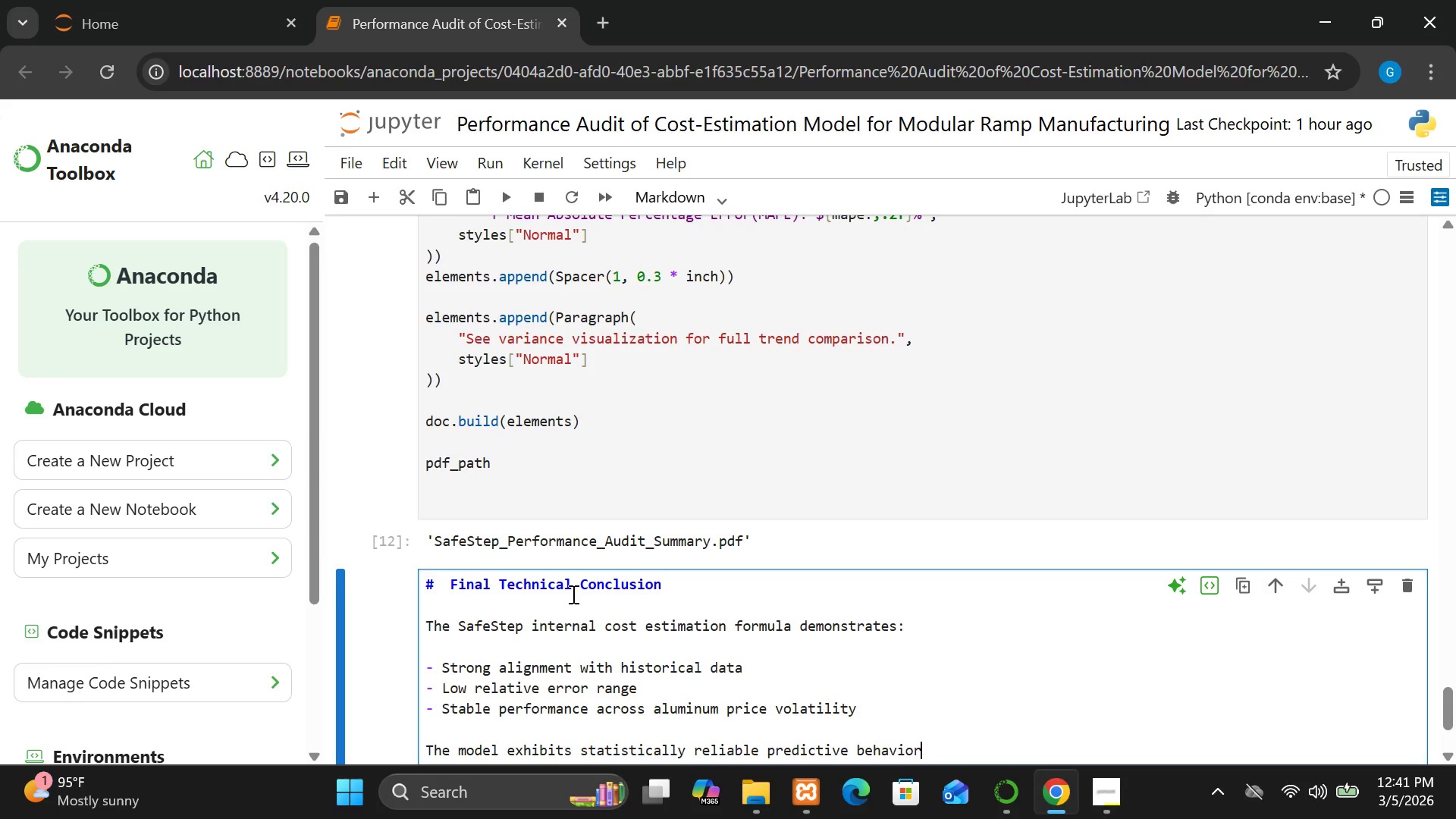 
type( )
key(Backspace)
type( under the tested)
 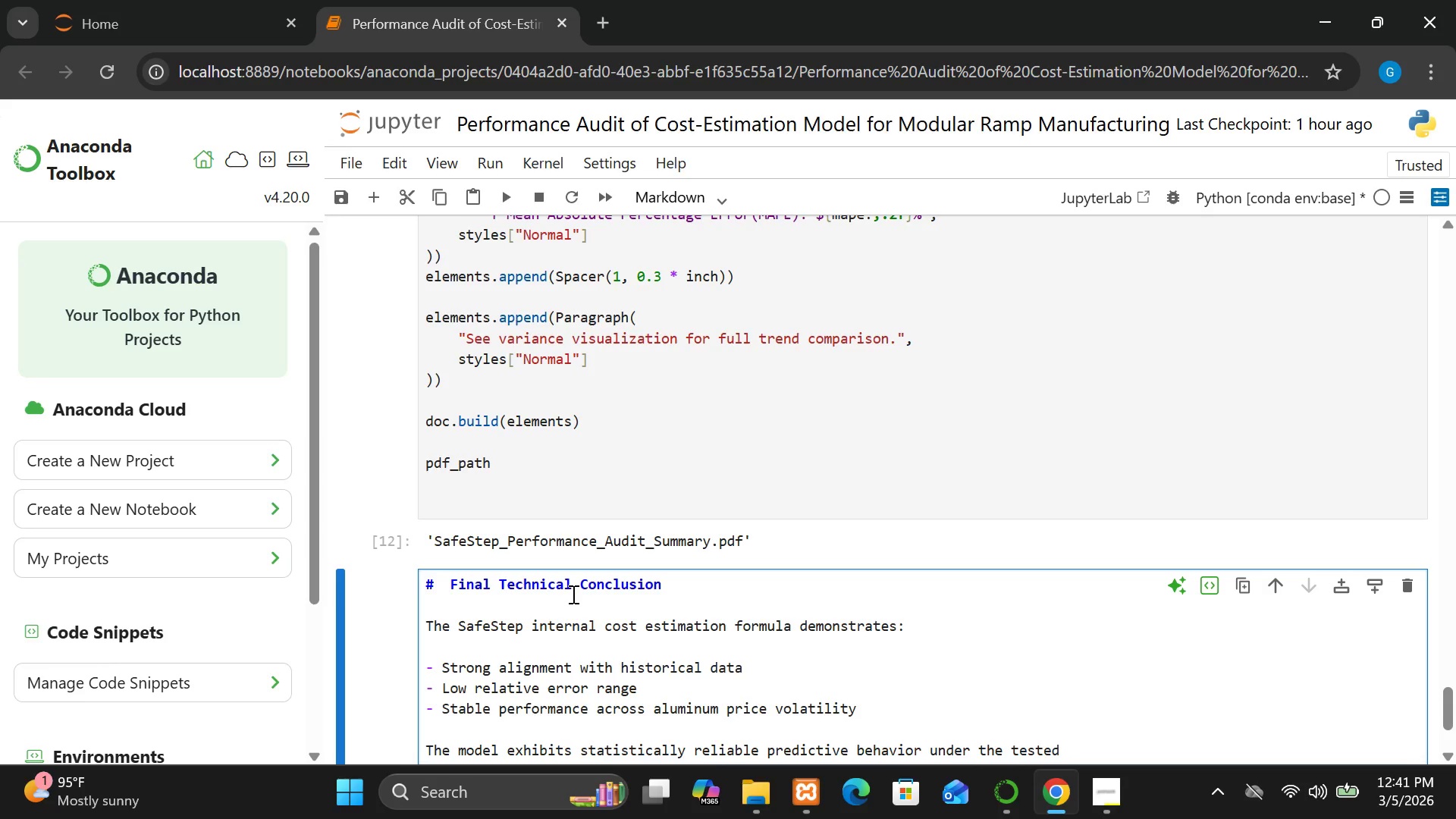 
type( conditions.)
 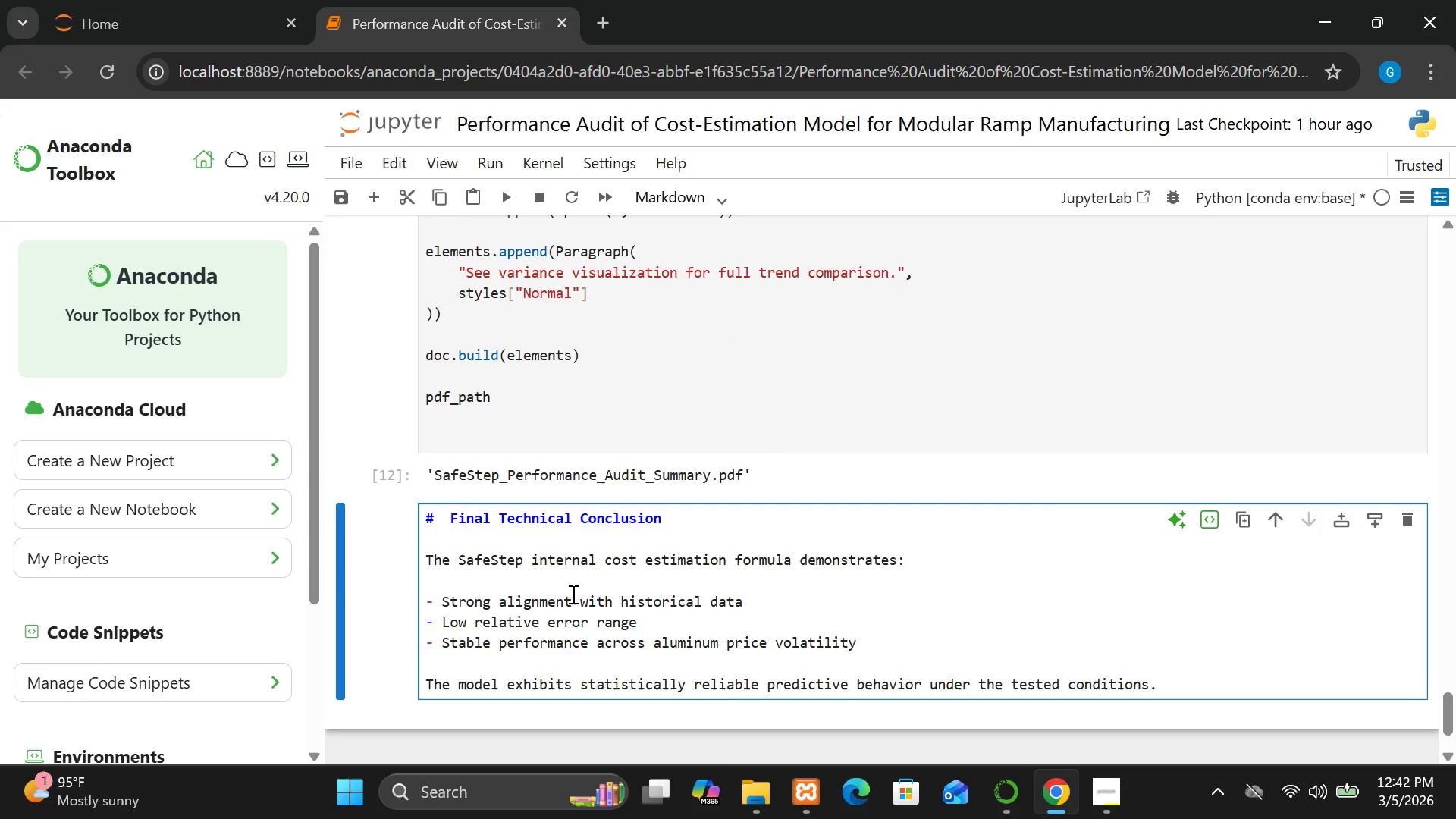 
wait(5.7)
 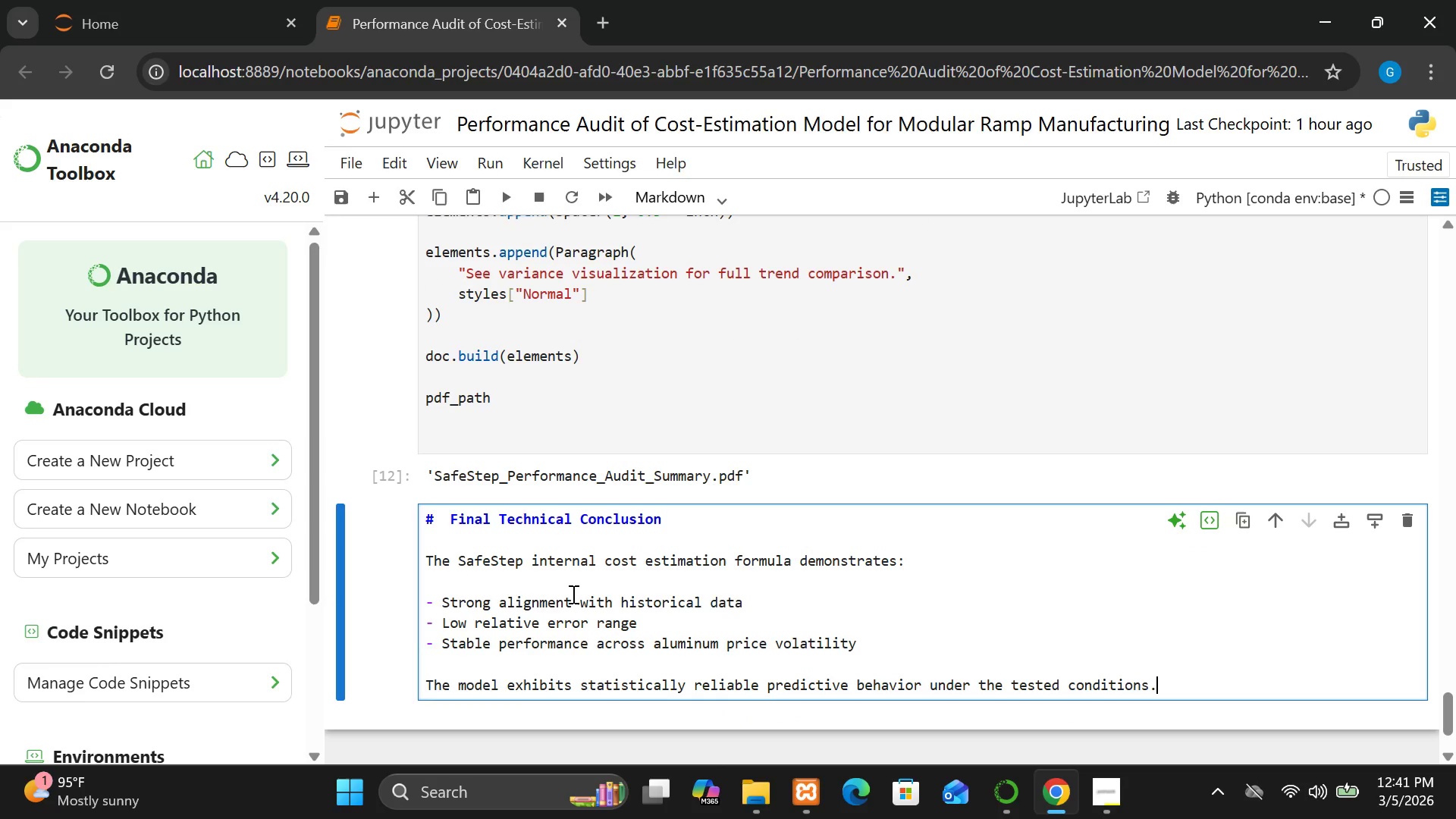 
key(Enter)
 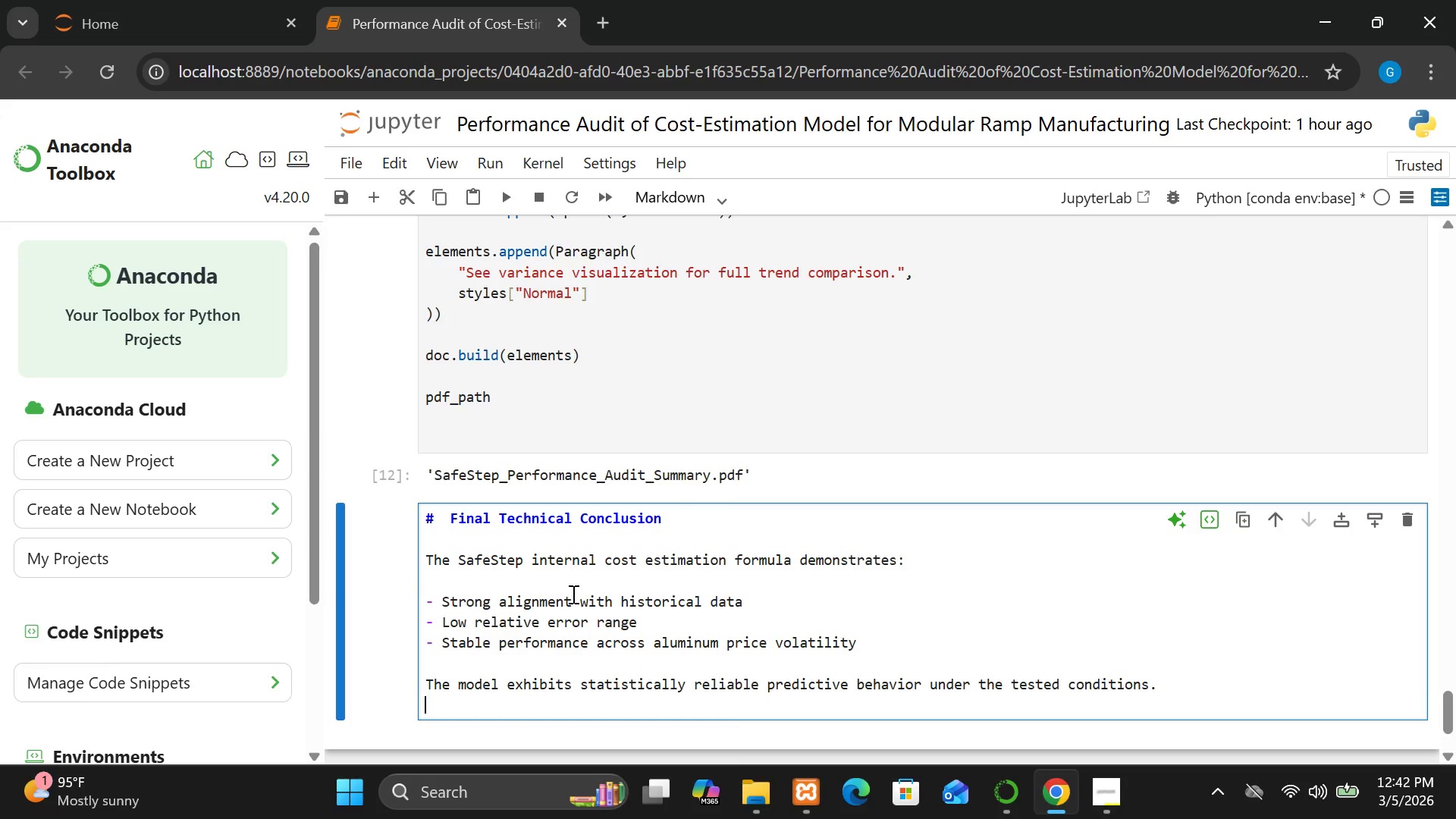 
key(Enter)
 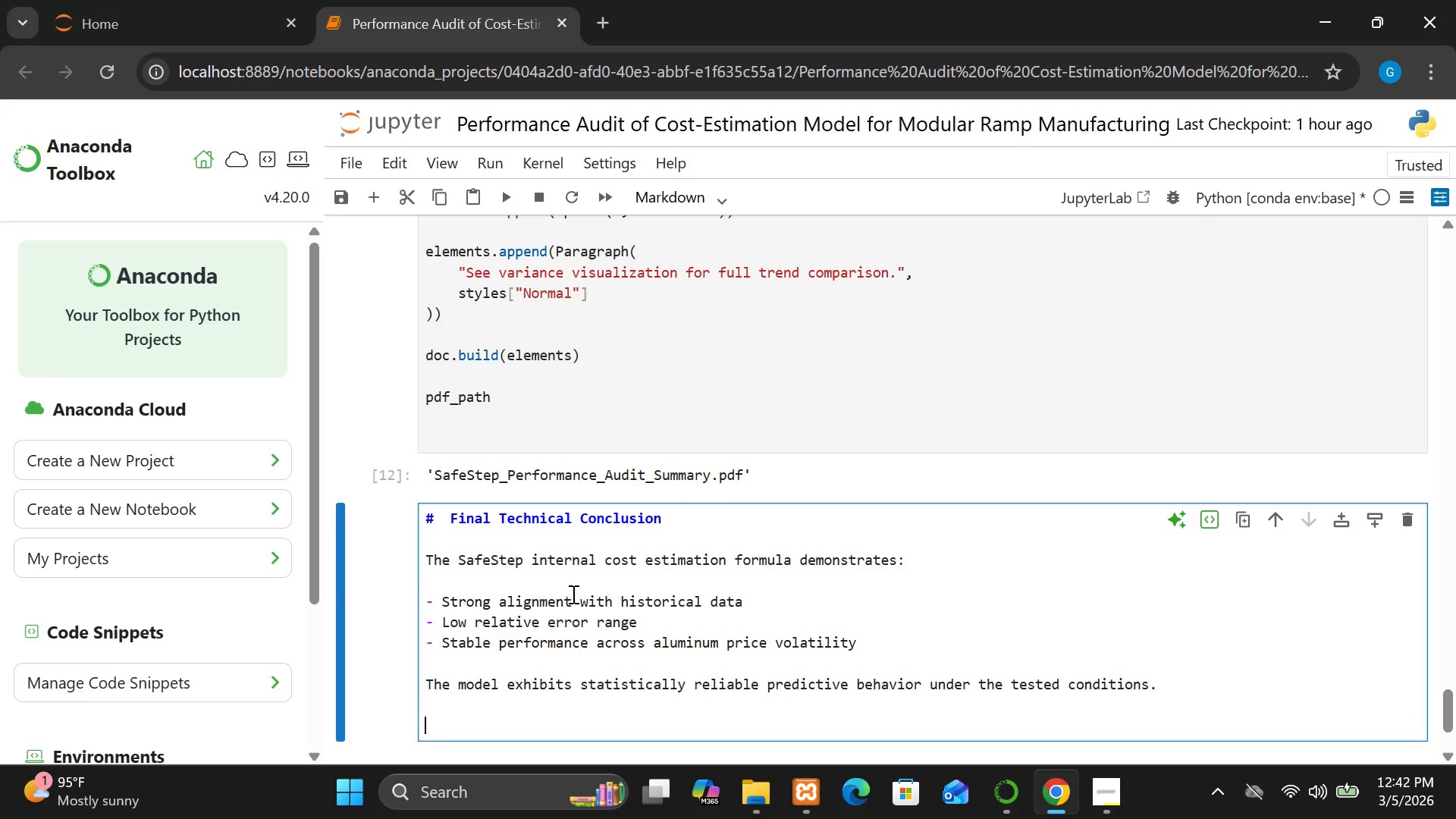 
type(This analysis)
 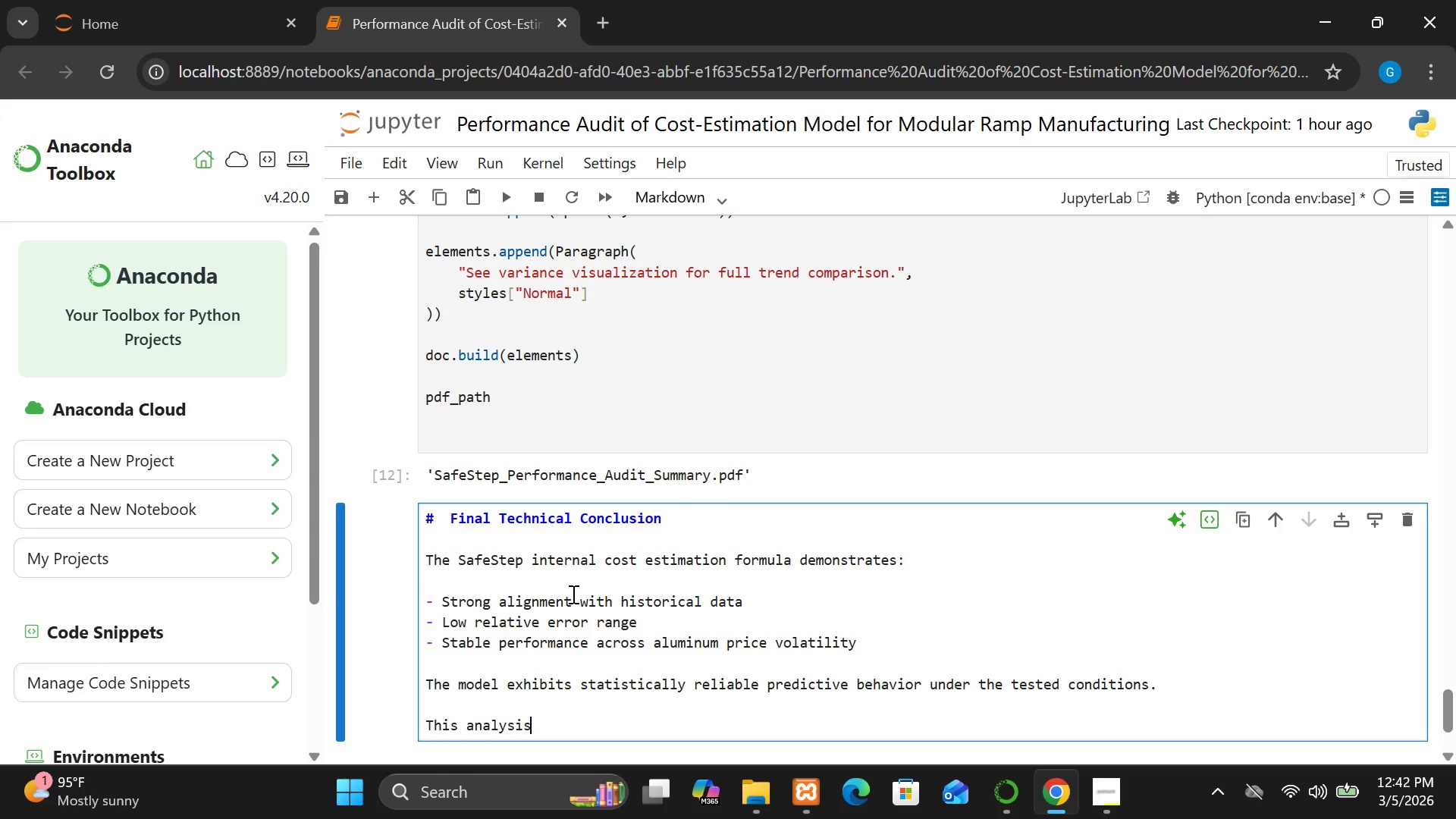 
type( is a)
key(Backspace)
type(strictly technical and does)
key(Backspace)
key(Backspace)
key(Backspace)
type(es nt consitute investmet advice.)
 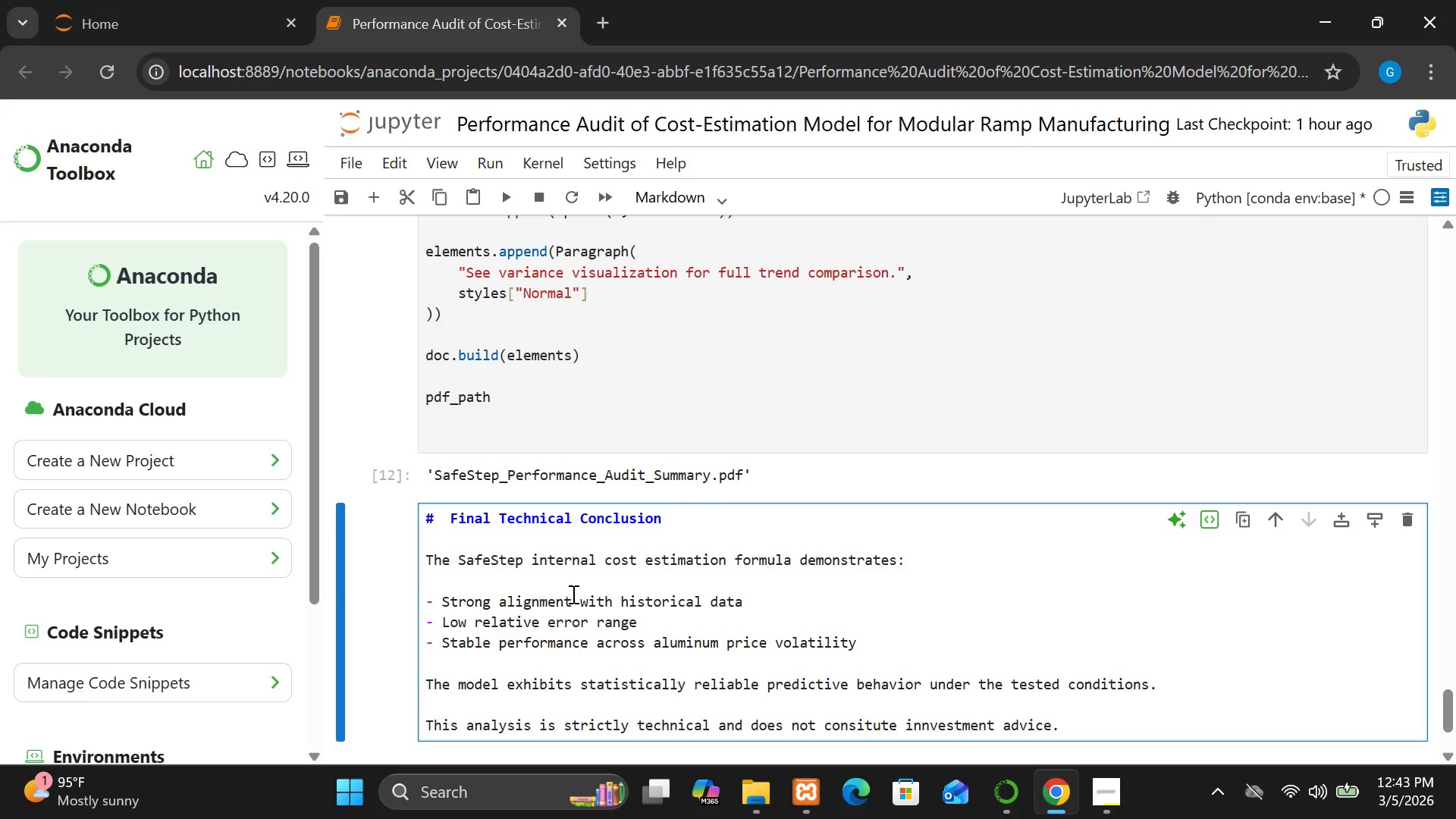 
key(Shift+Enter)
 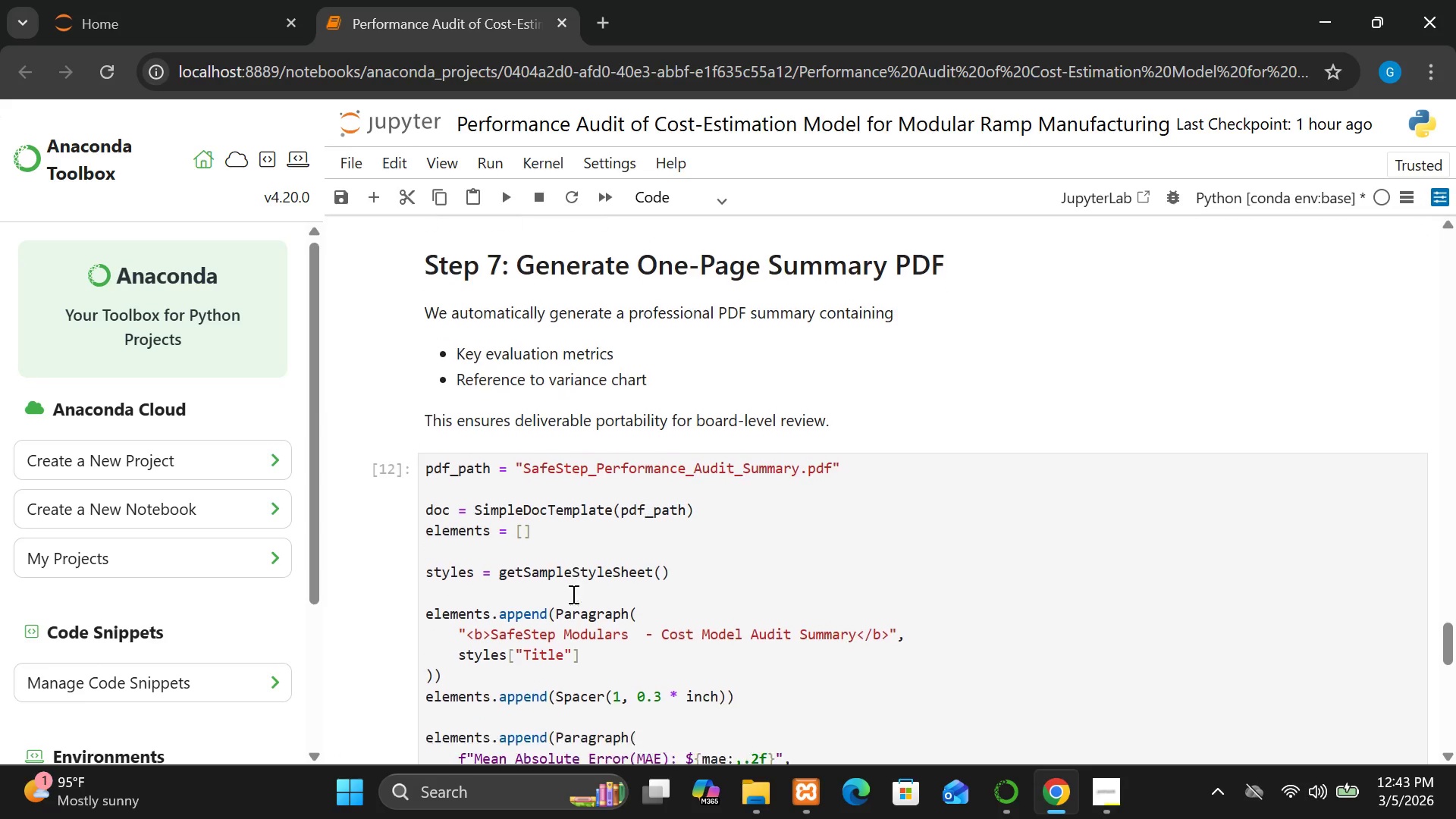 
wait(11.06)
 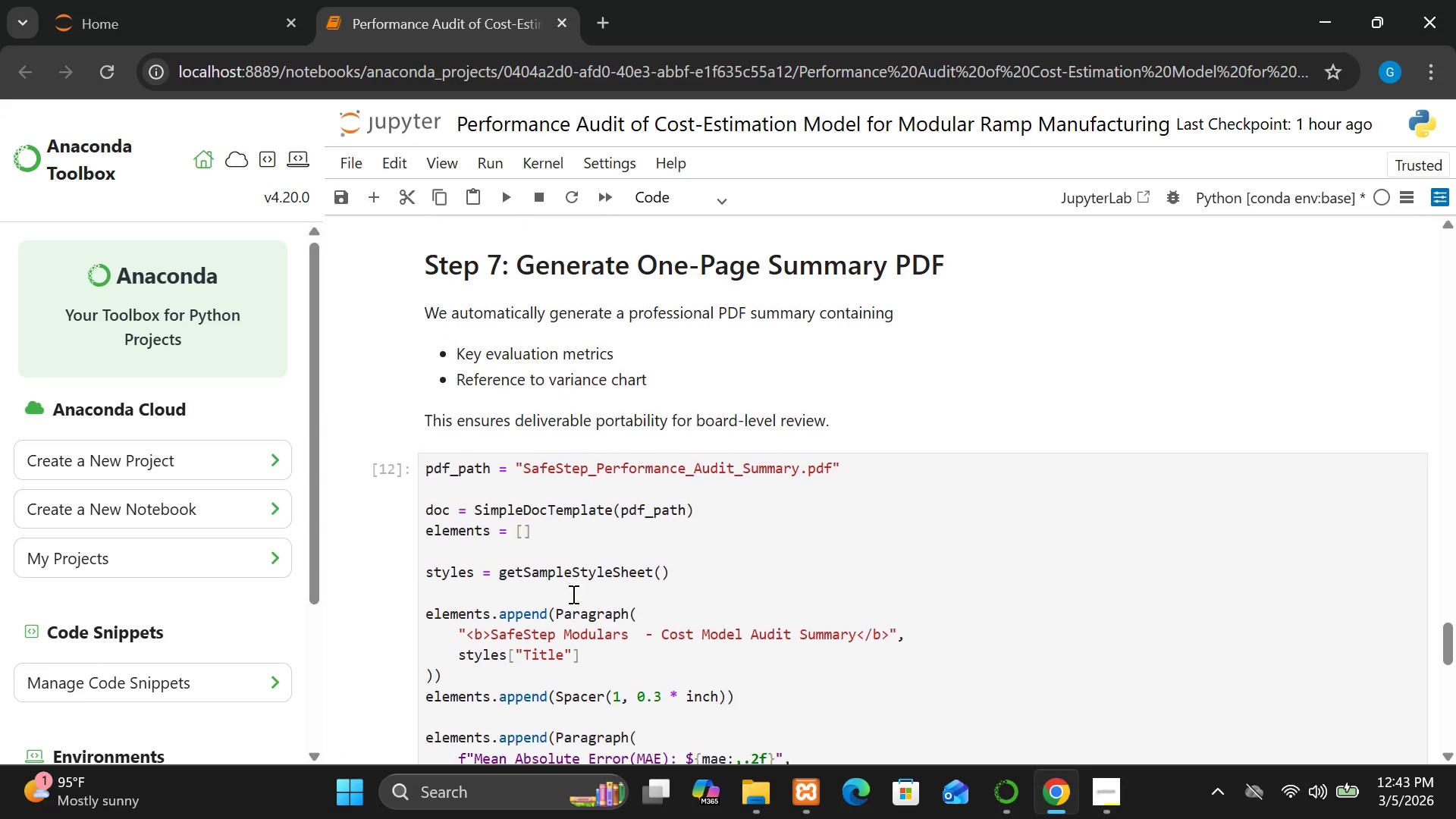 
left_click([1094, 733])